 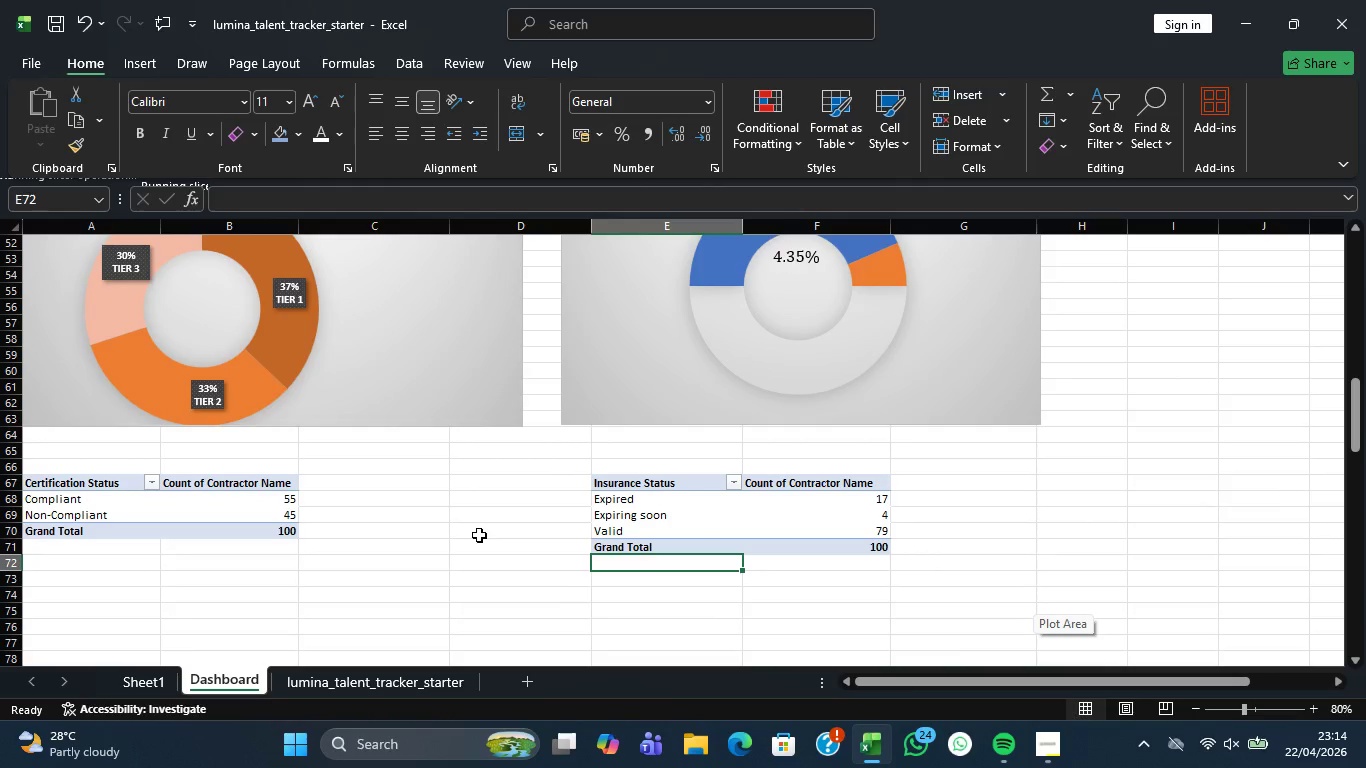 
left_click([73, 532])
 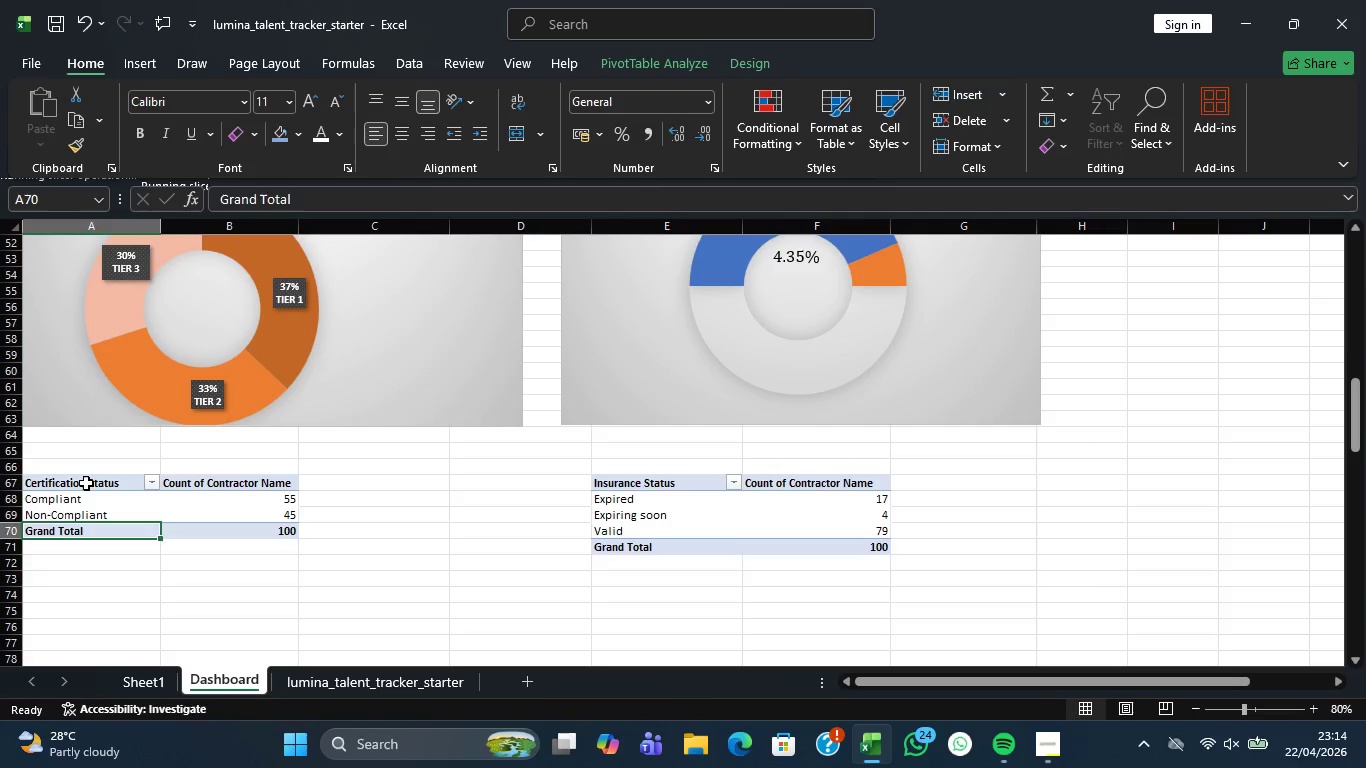 
left_click([86, 483])
 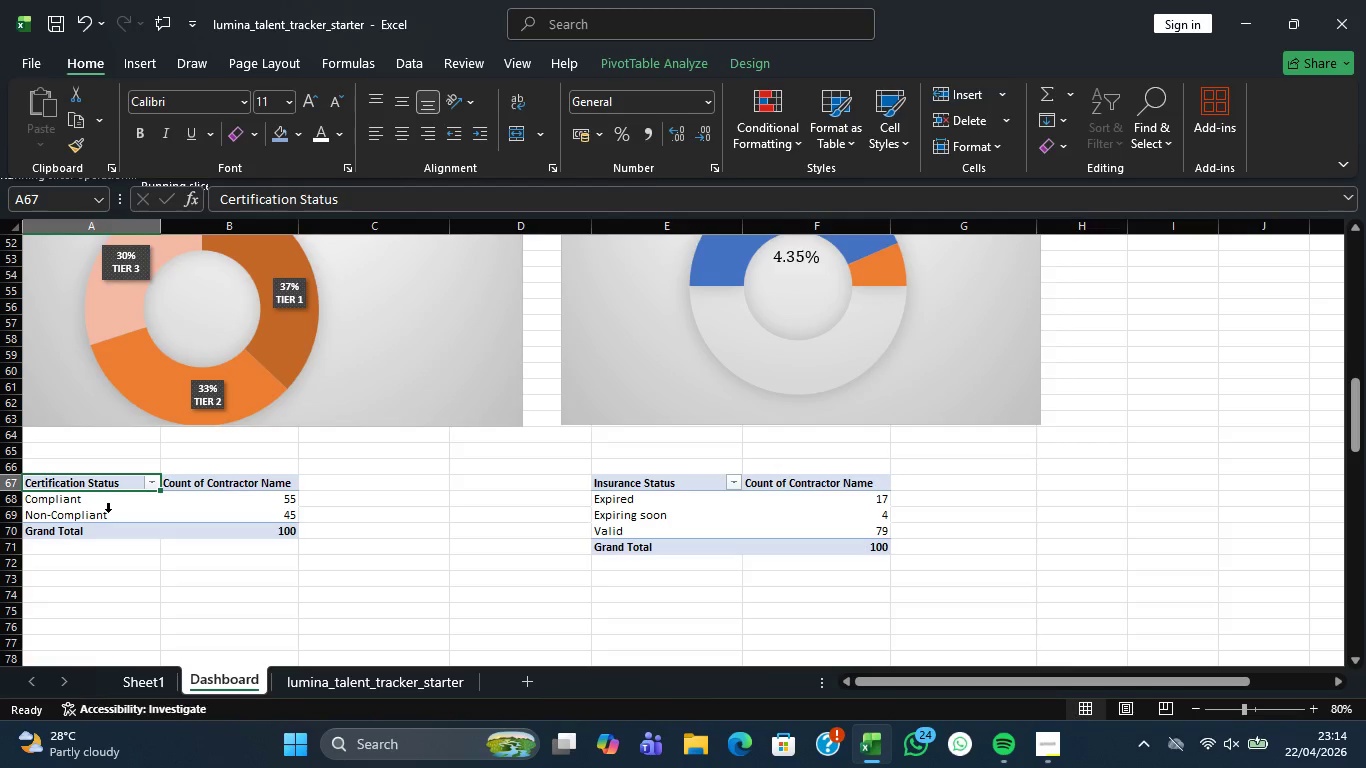 
left_click([108, 512])
 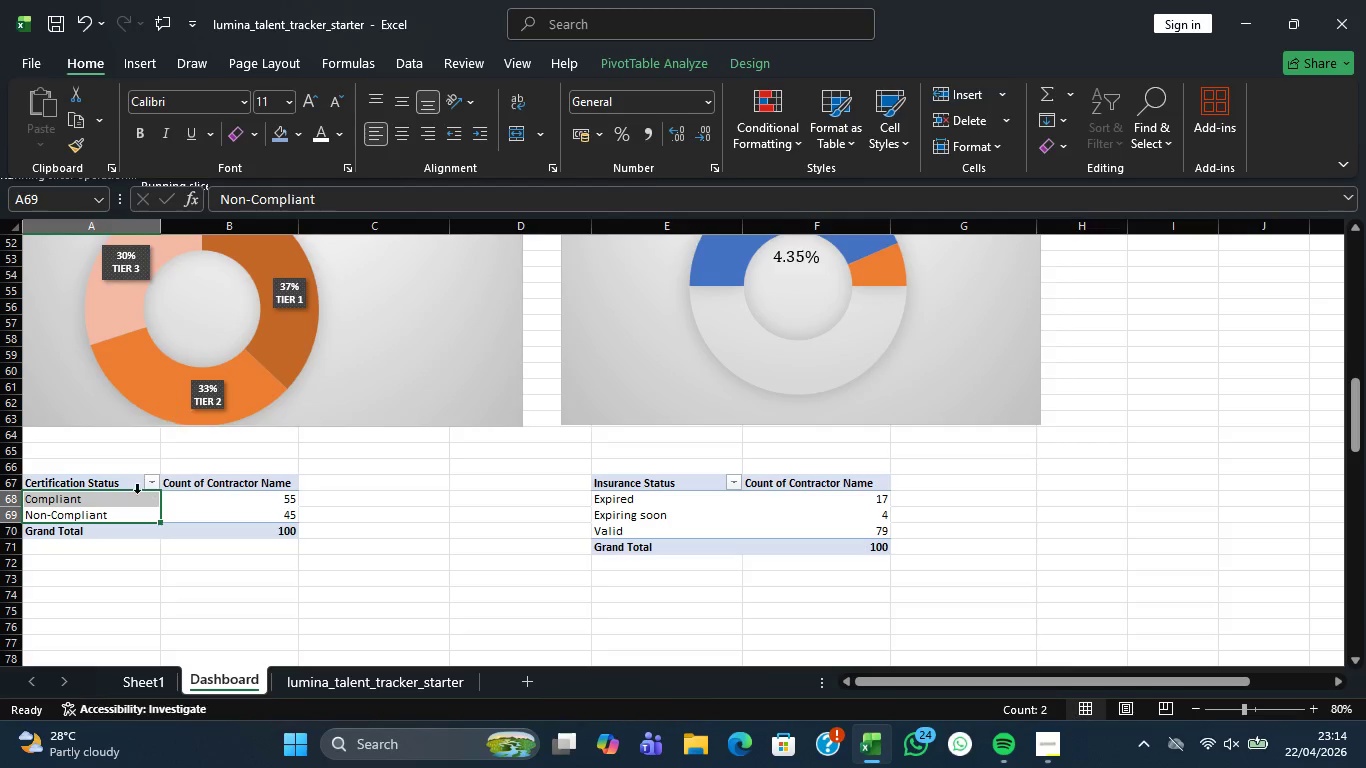 
left_click([127, 504])
 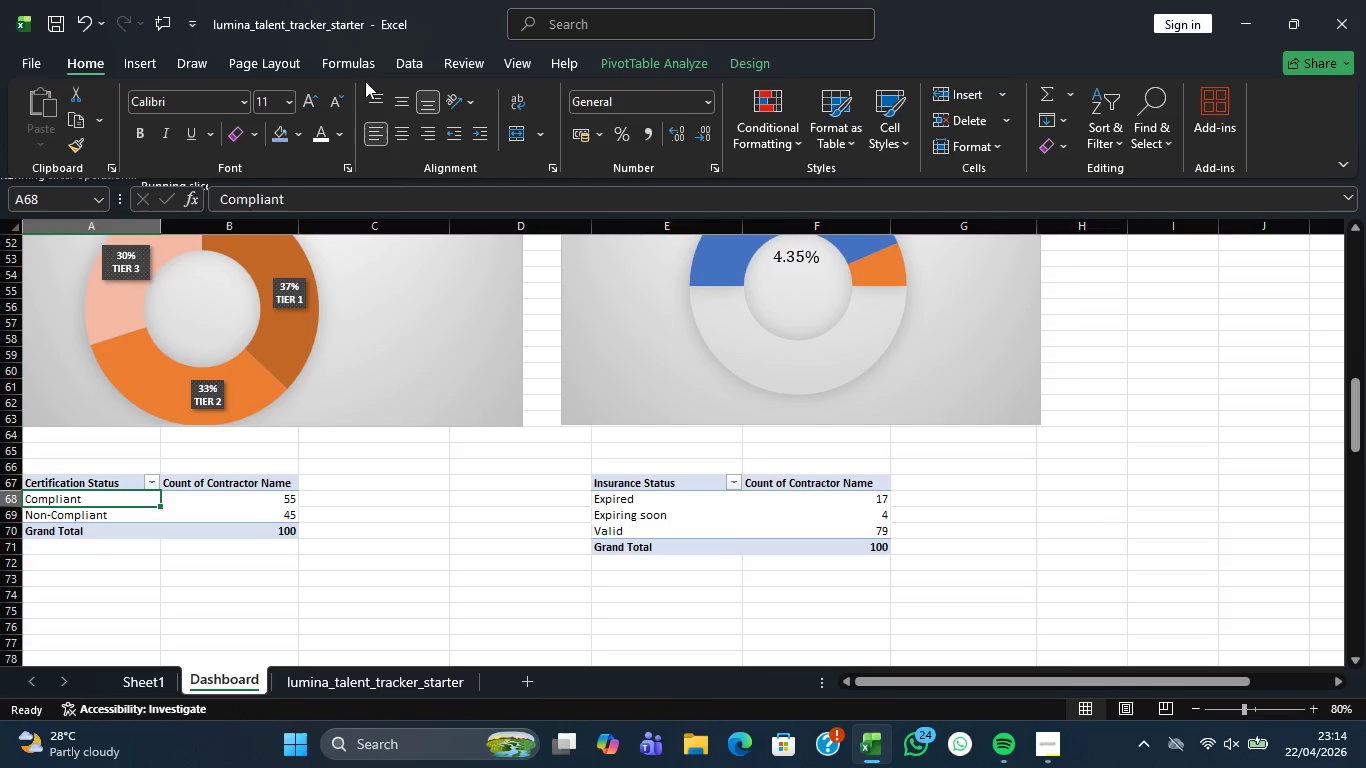 
left_click([652, 56])
 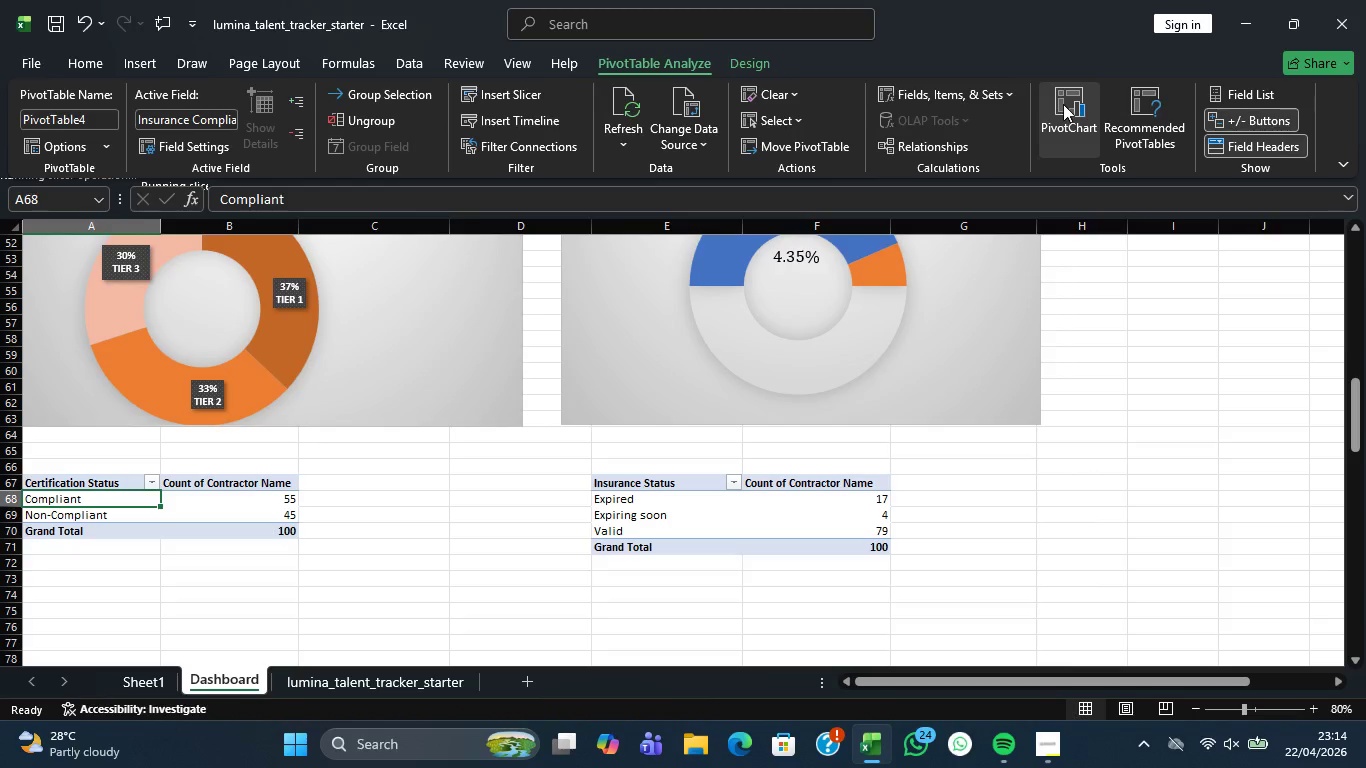 
left_click([1064, 98])
 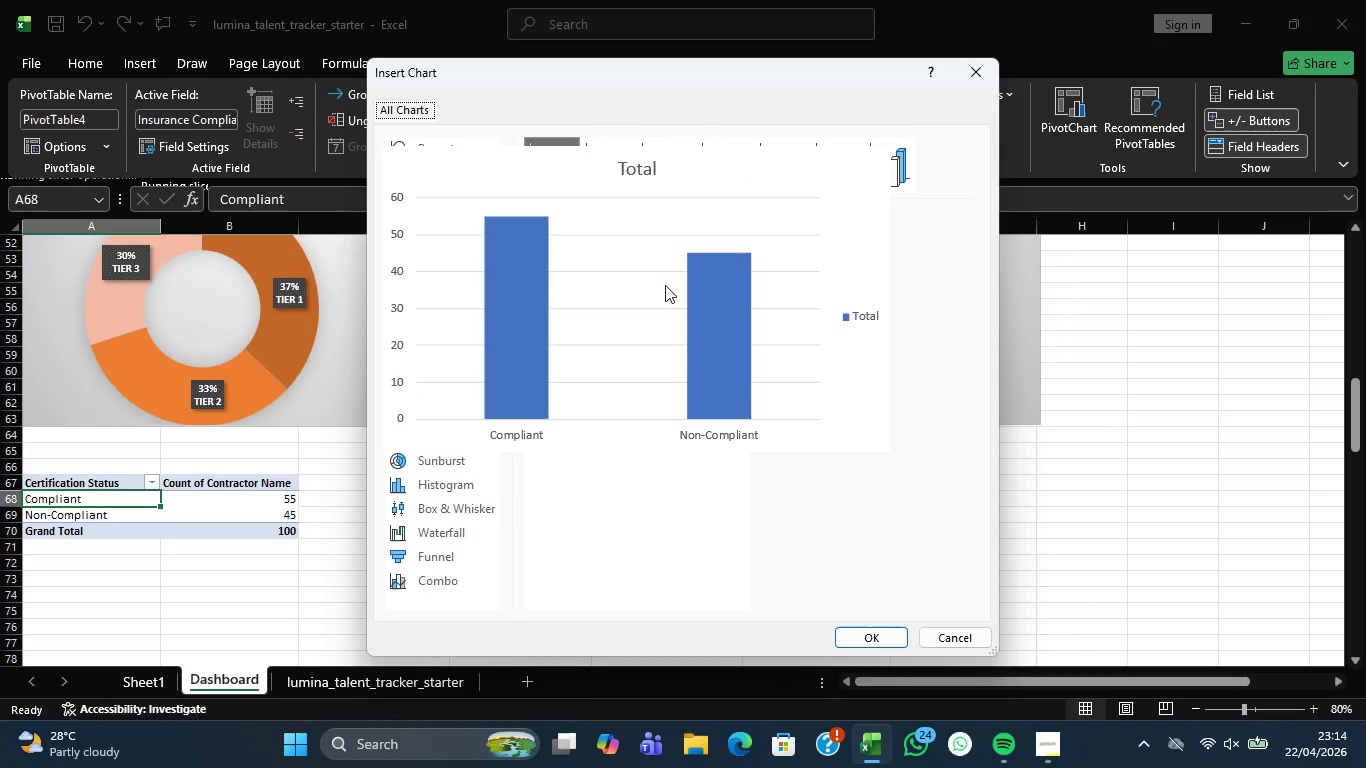 
wait(8.05)
 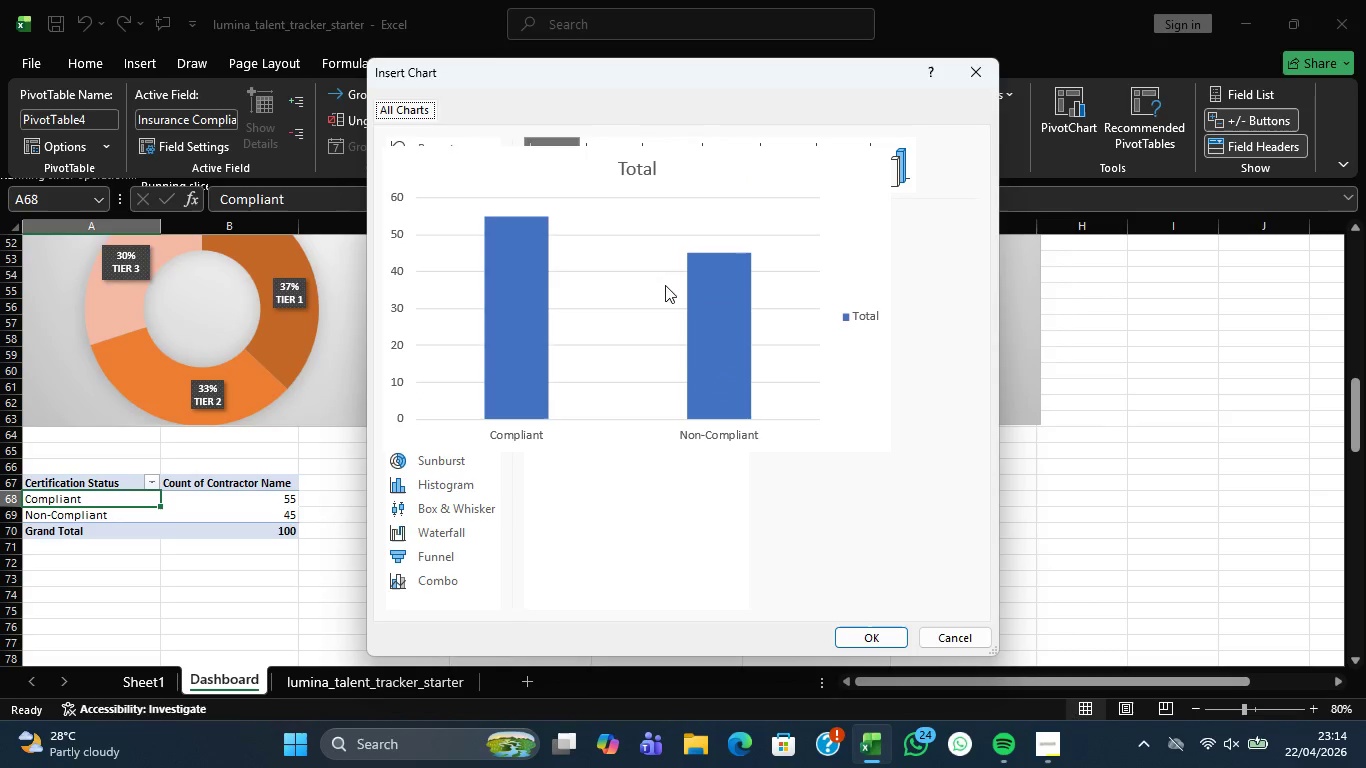 
left_click([291, 179])
 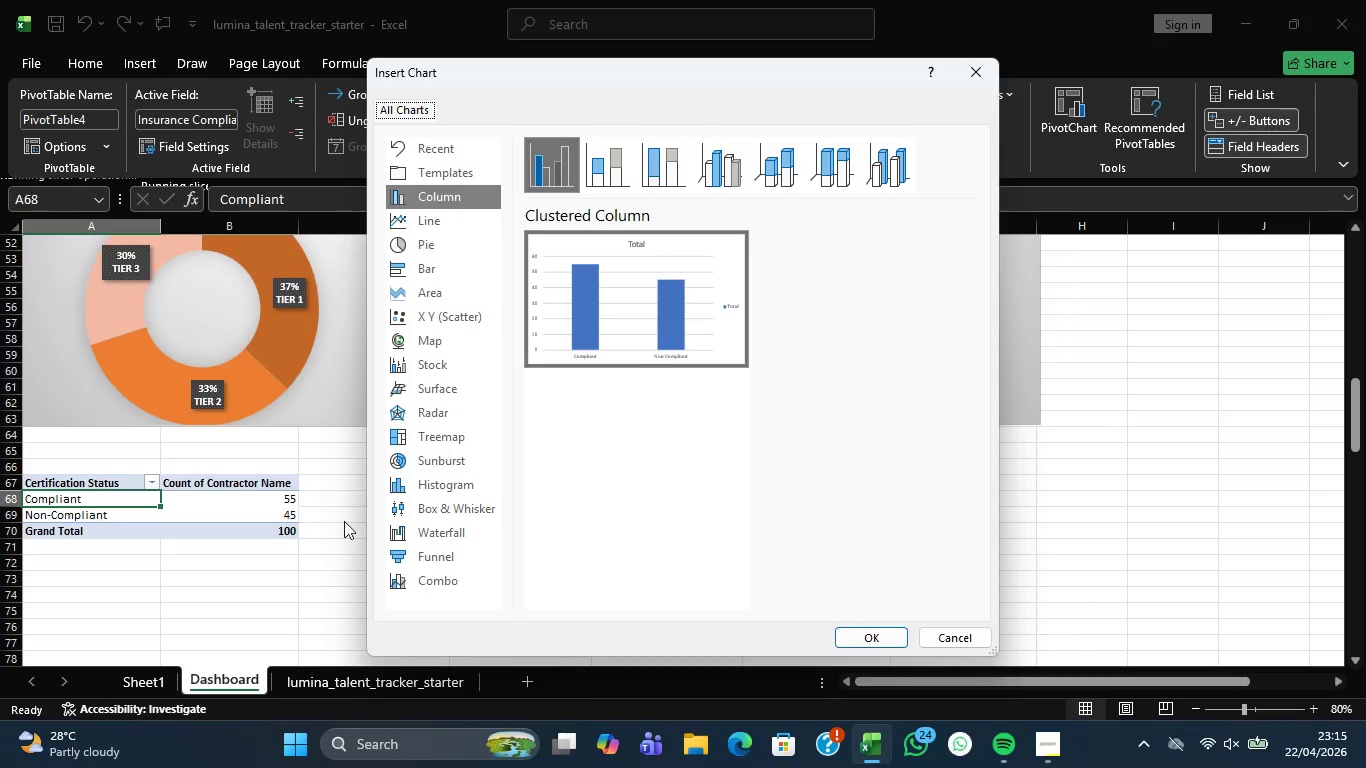 
left_click([346, 533])
 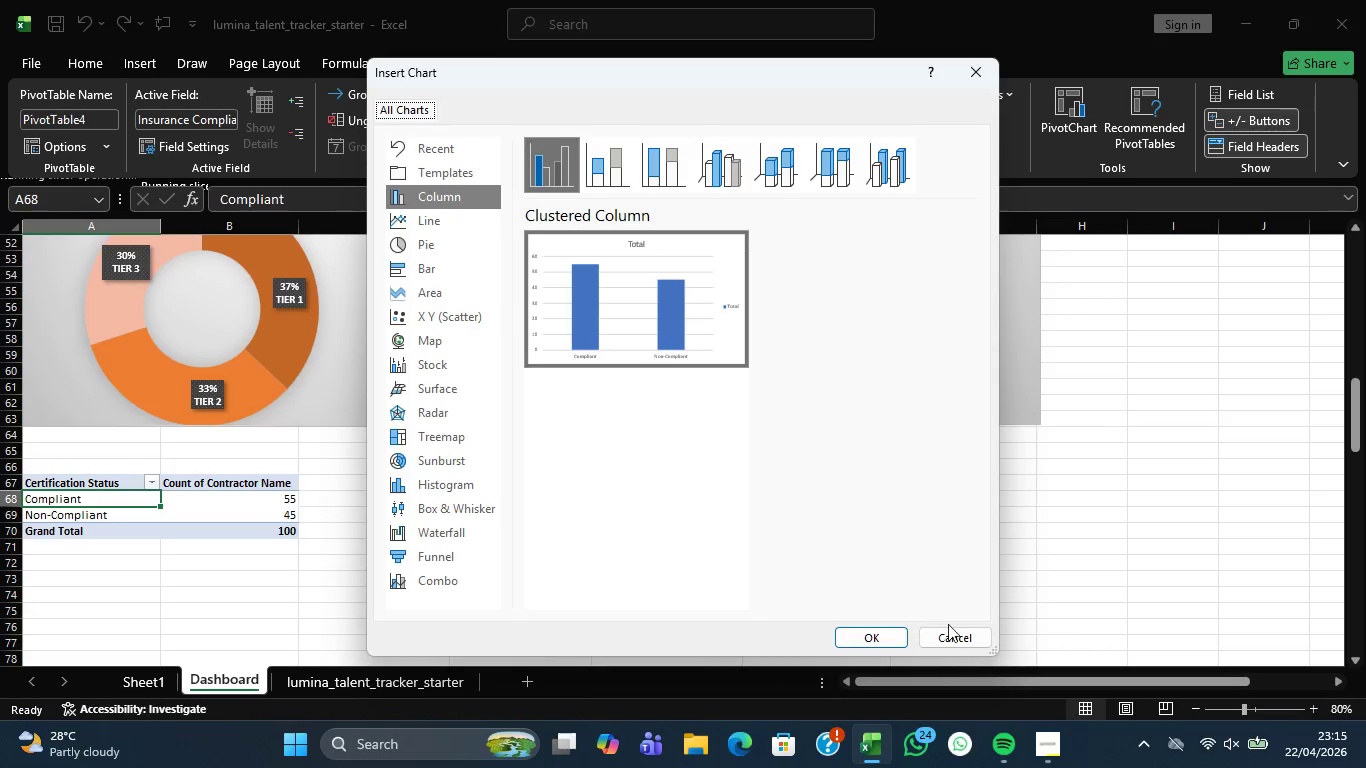 
left_click_drag(start_coordinate=[956, 628], to_coordinate=[957, 633])
 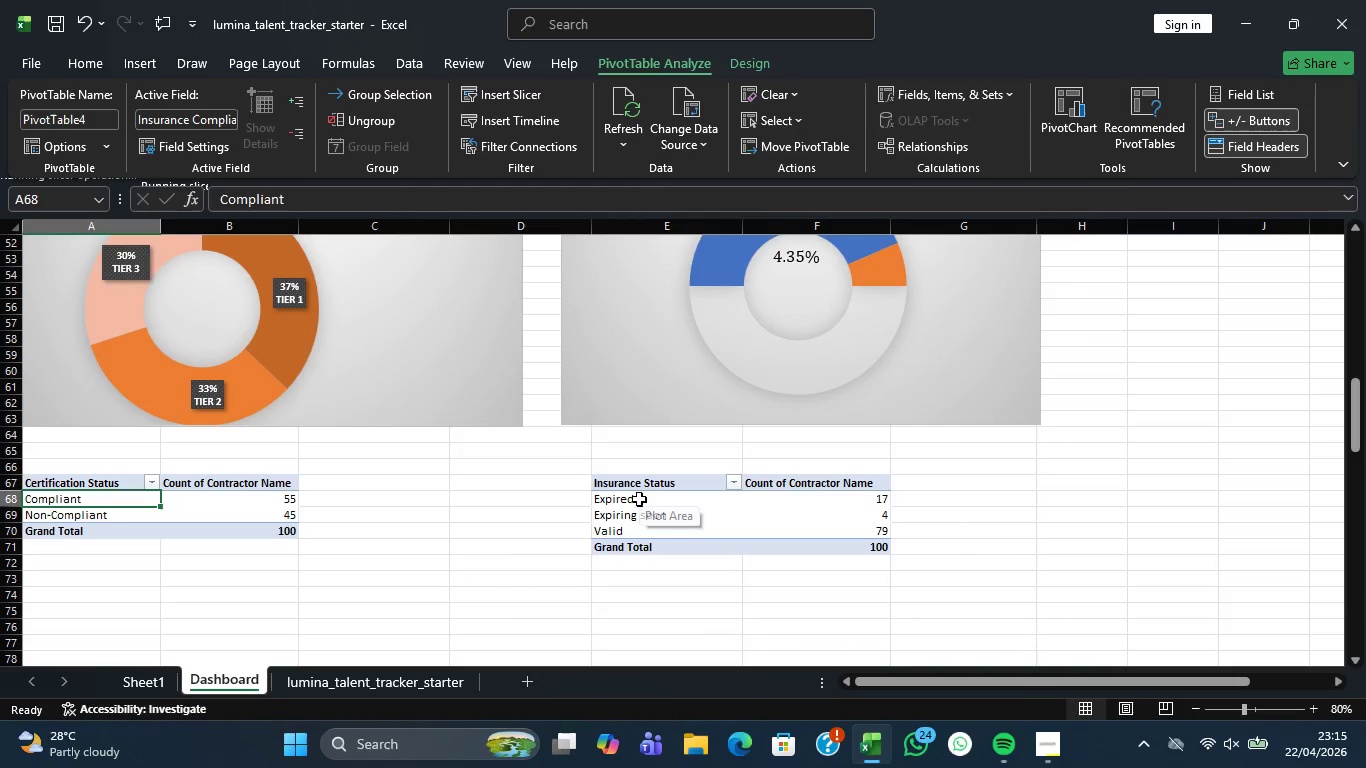 
left_click_drag(start_coordinate=[639, 499], to_coordinate=[656, 498])
 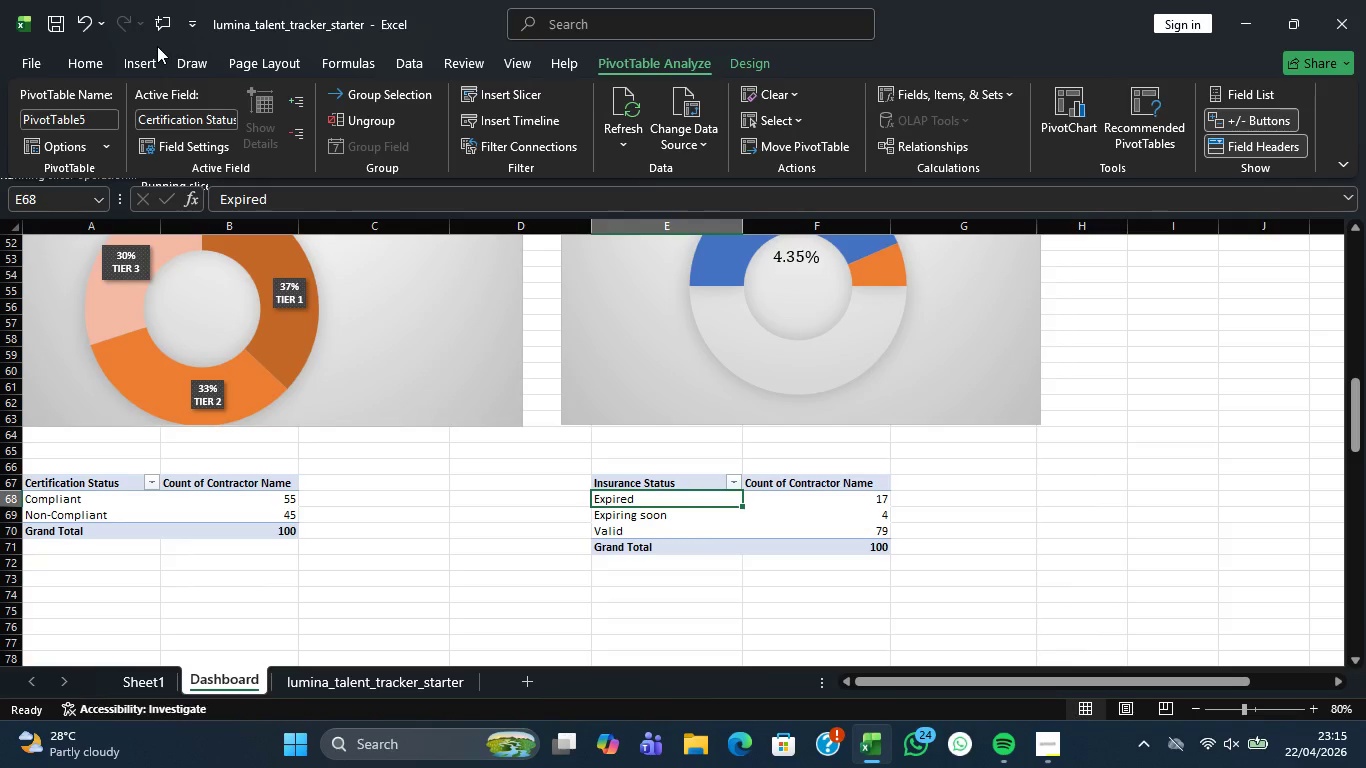 
left_click([151, 57])
 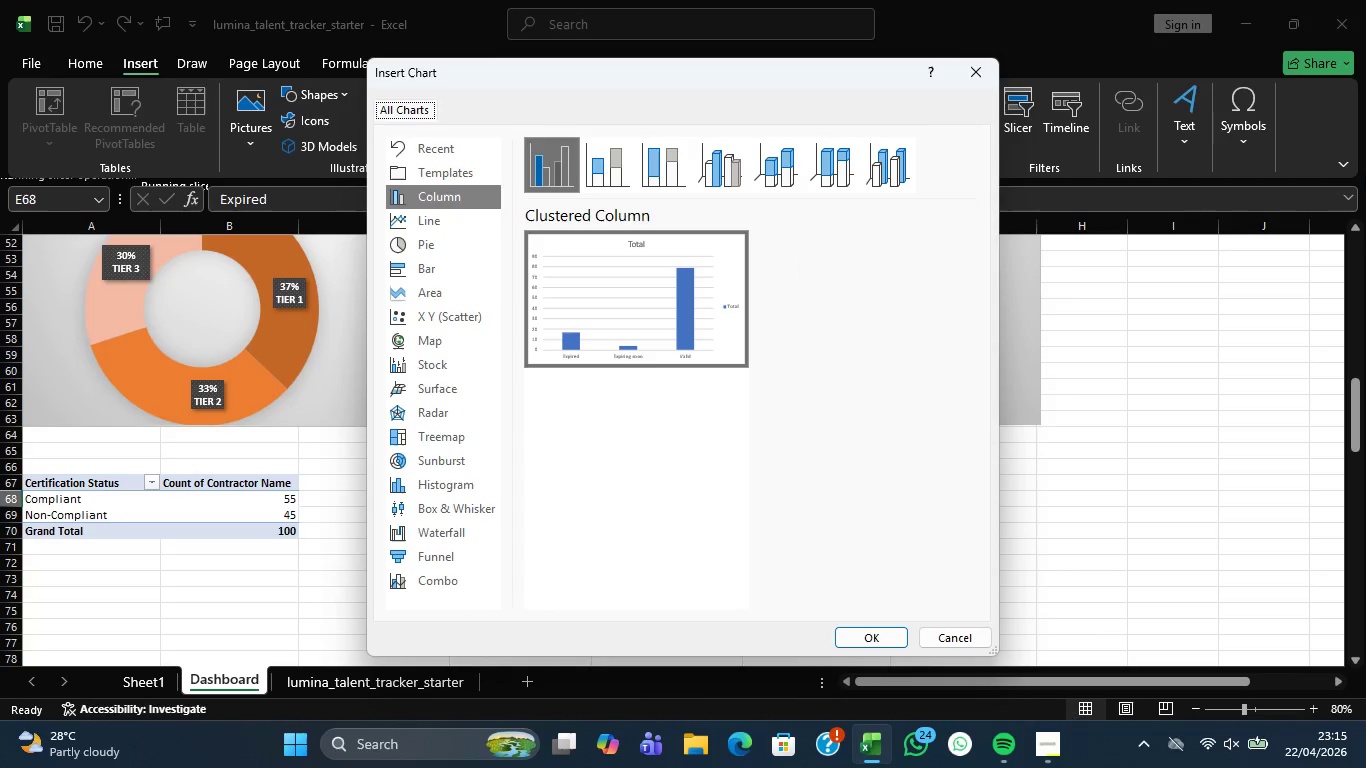 
wait(6.56)
 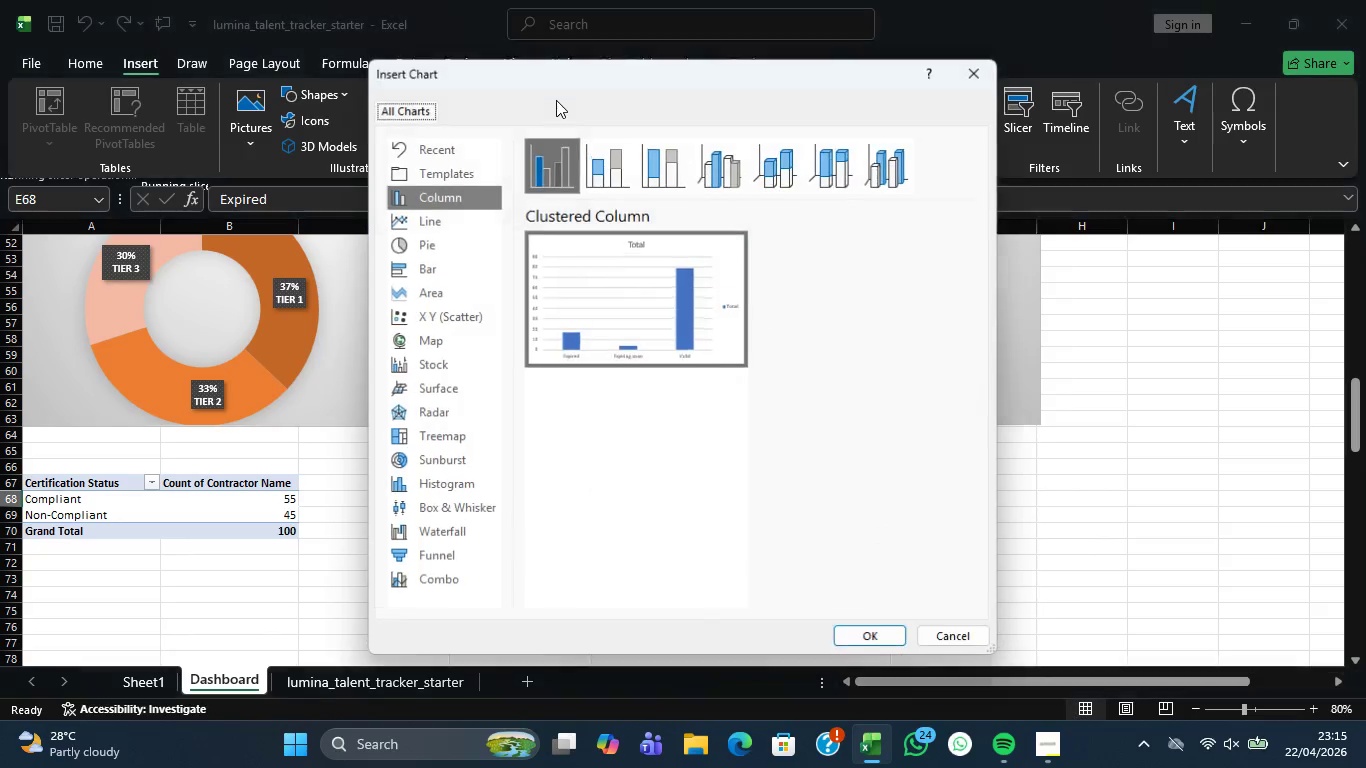 
mouse_move([565, 275])
 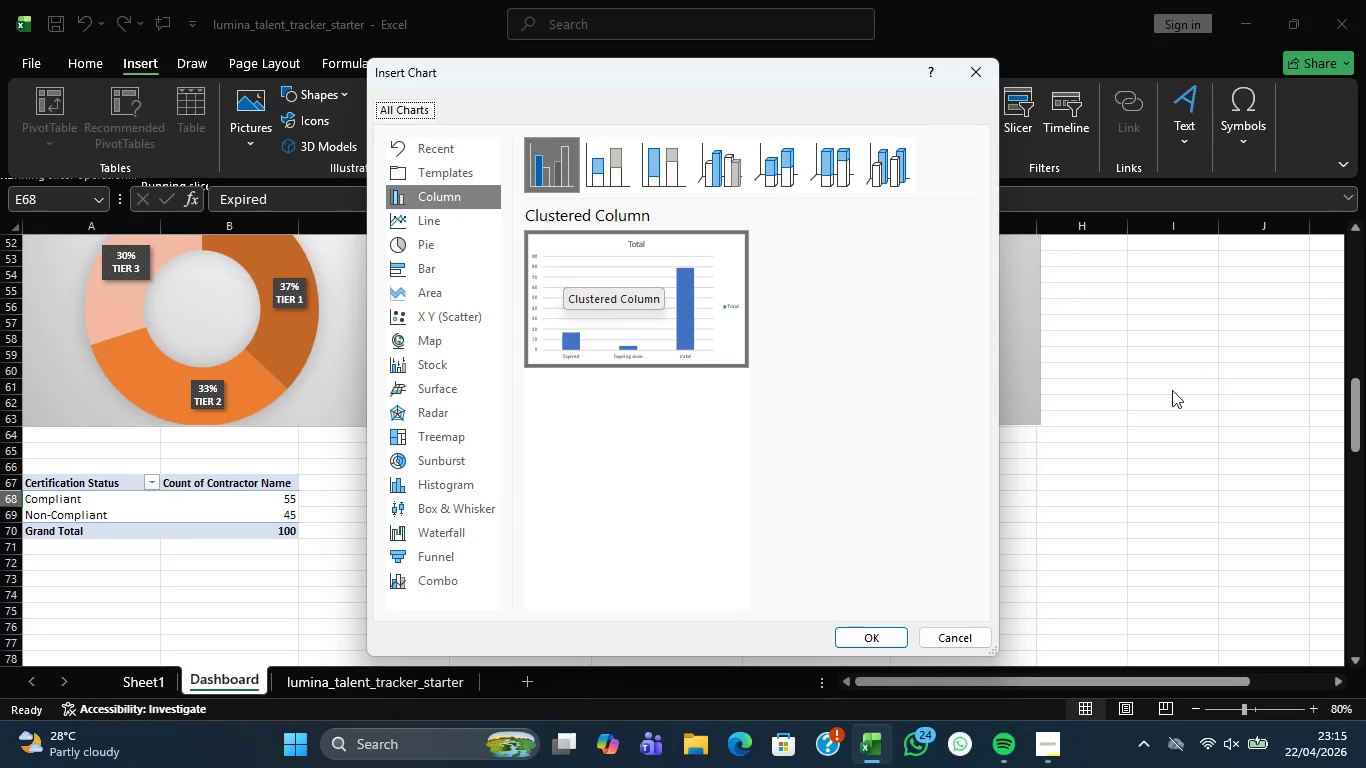 
left_click([1198, 403])
 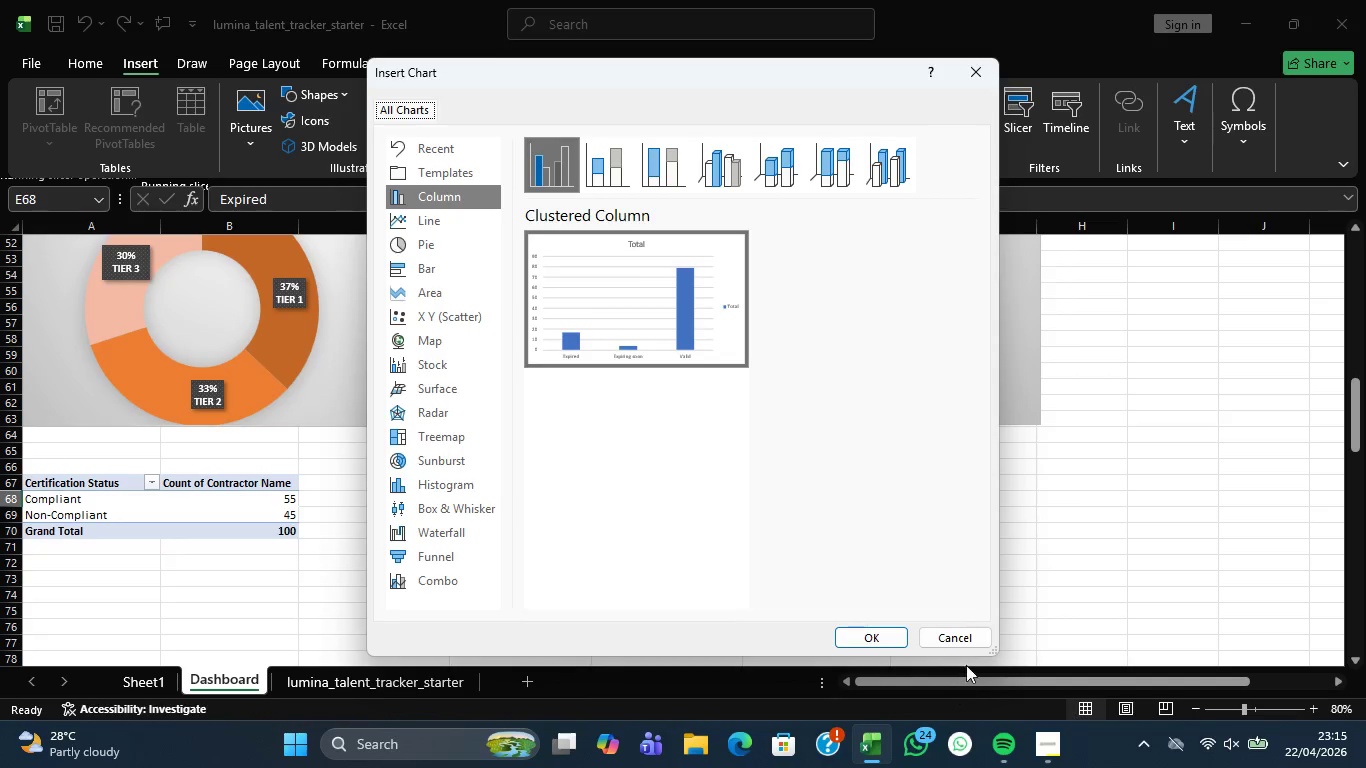 
left_click([968, 635])
 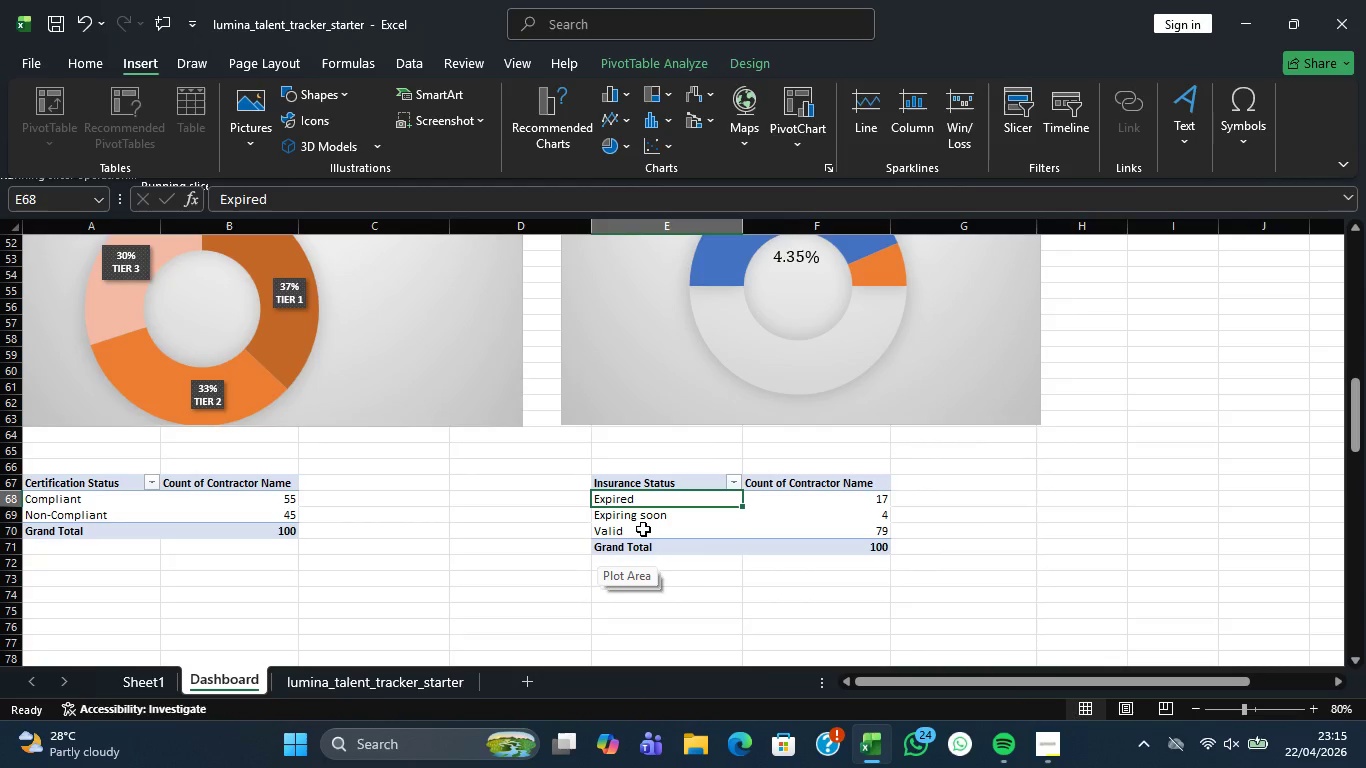 
left_click_drag(start_coordinate=[643, 529], to_coordinate=[650, 515])
 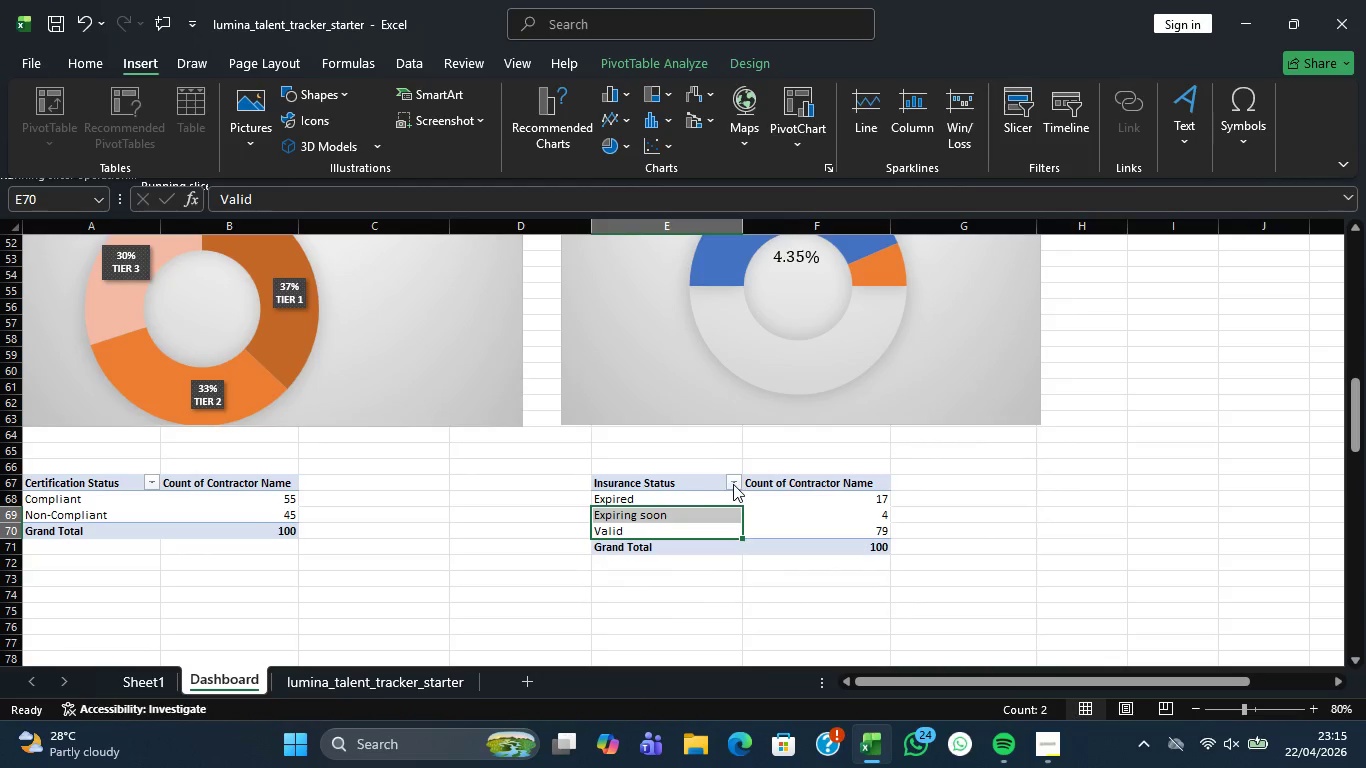 
left_click([733, 484])
 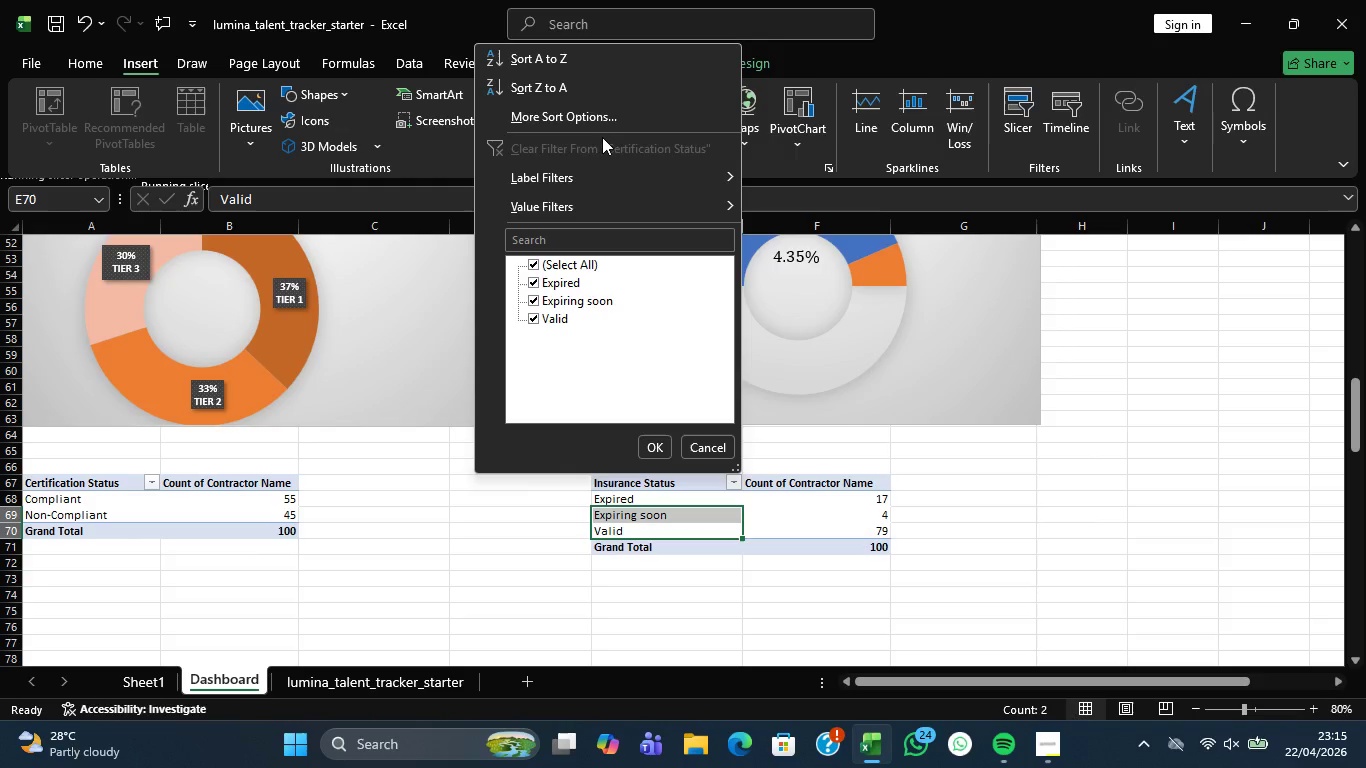 
wait(6.75)
 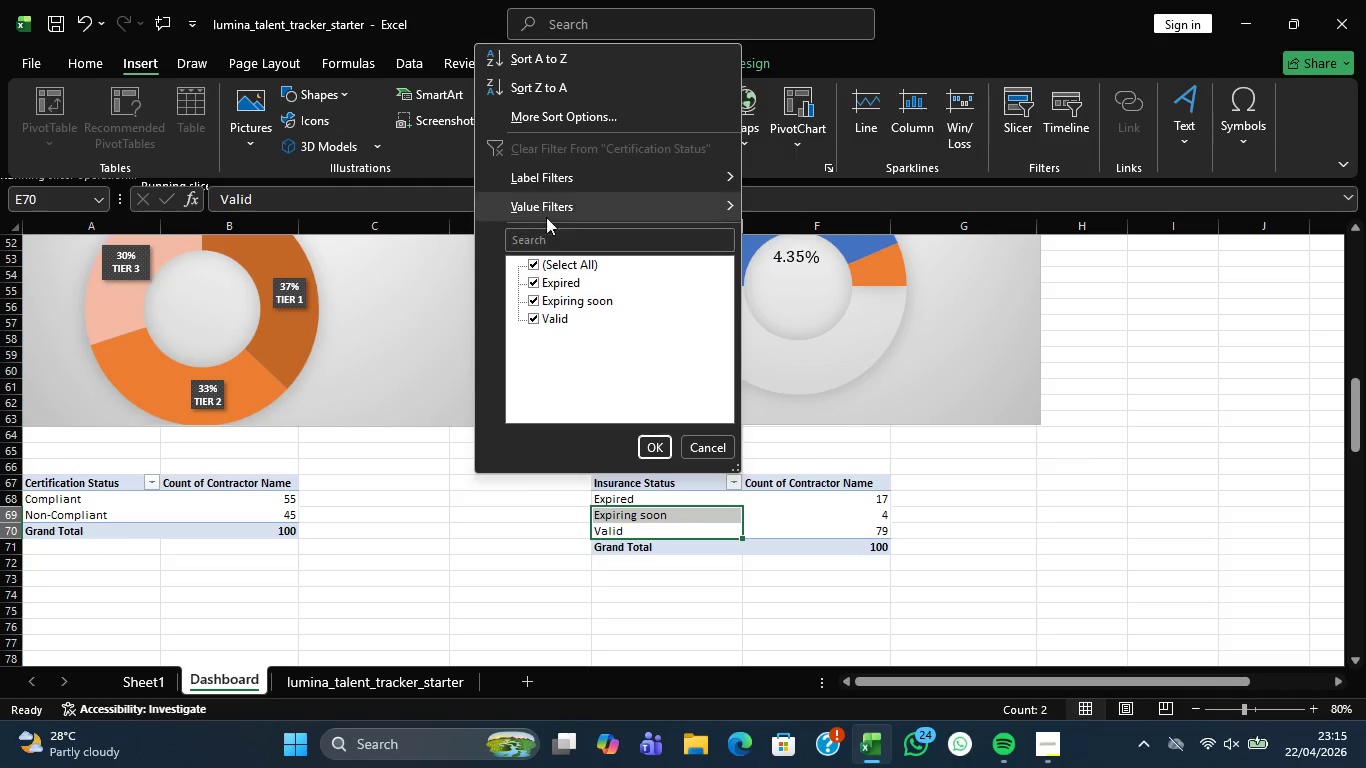 
left_click([601, 121])
 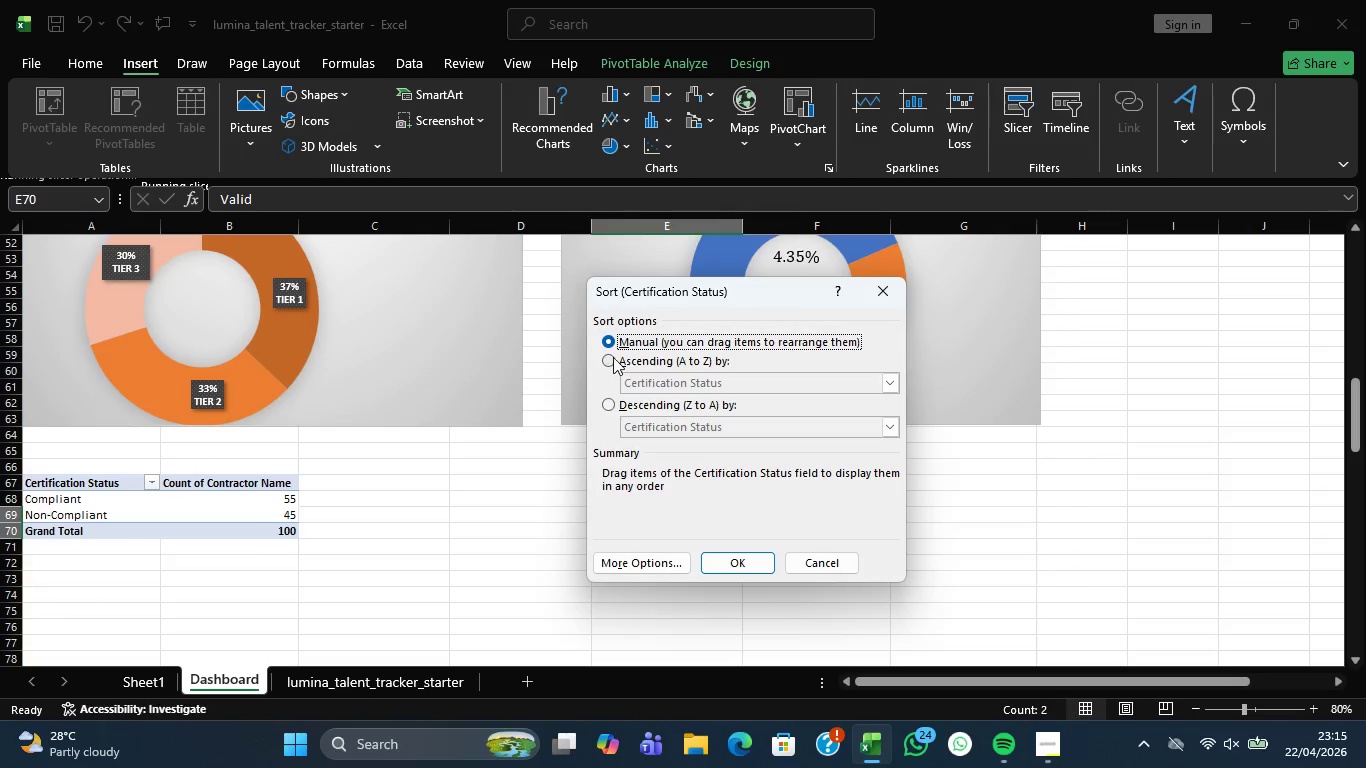 
left_click([613, 357])
 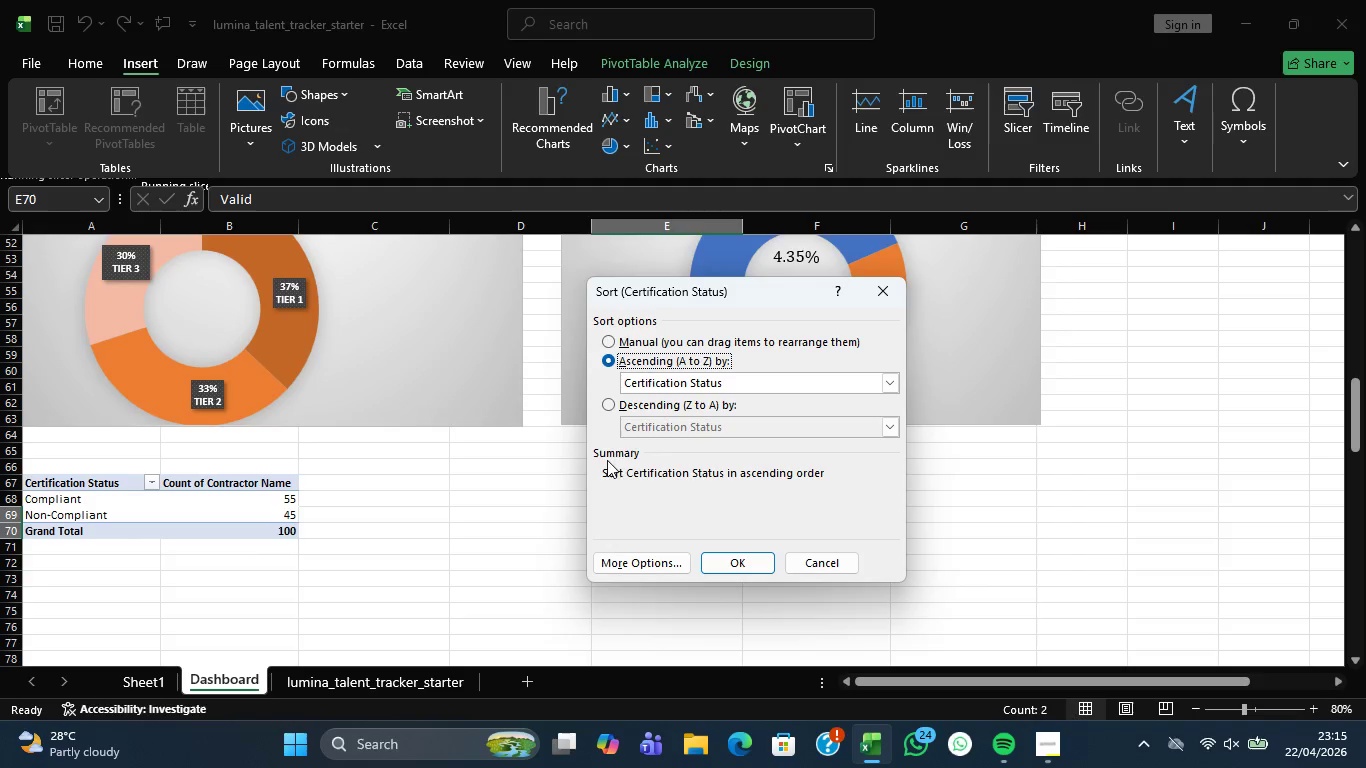 
left_click([670, 564])
 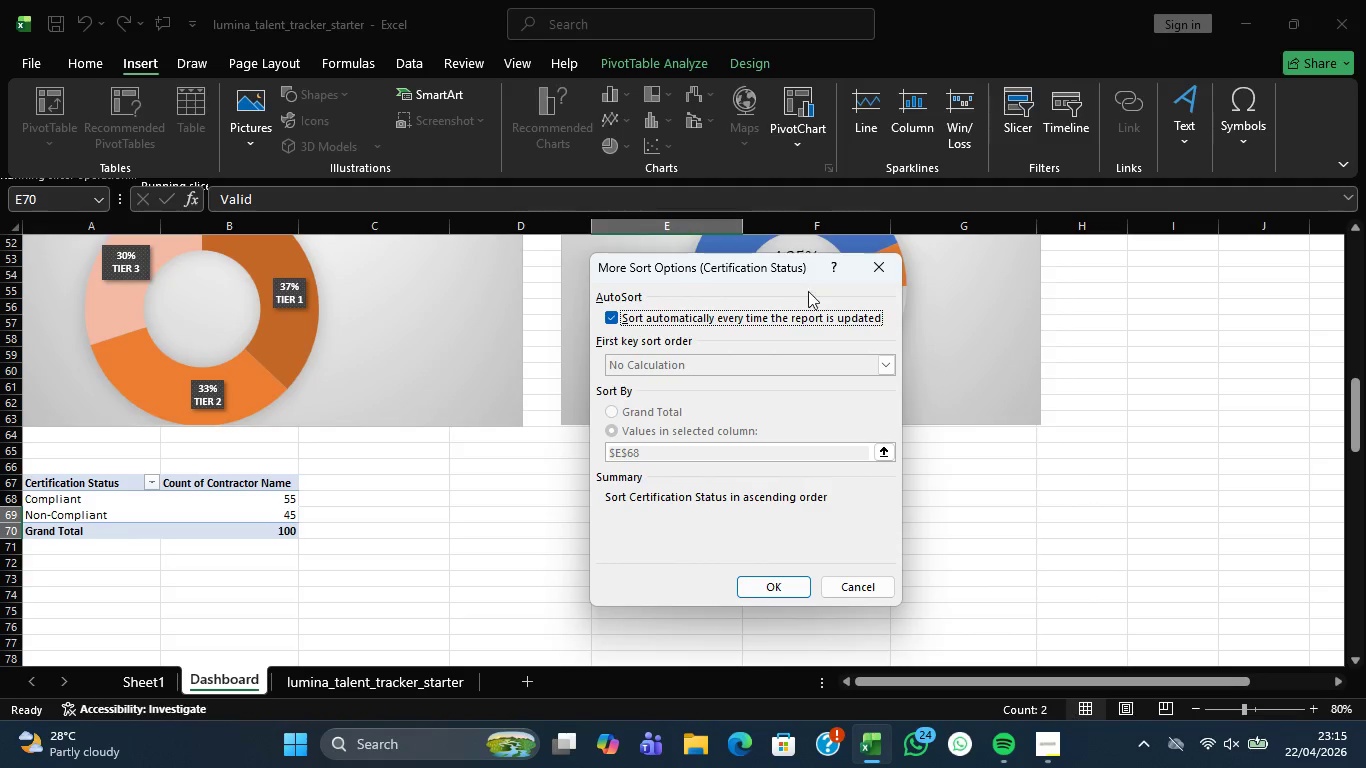 
left_click([877, 279])
 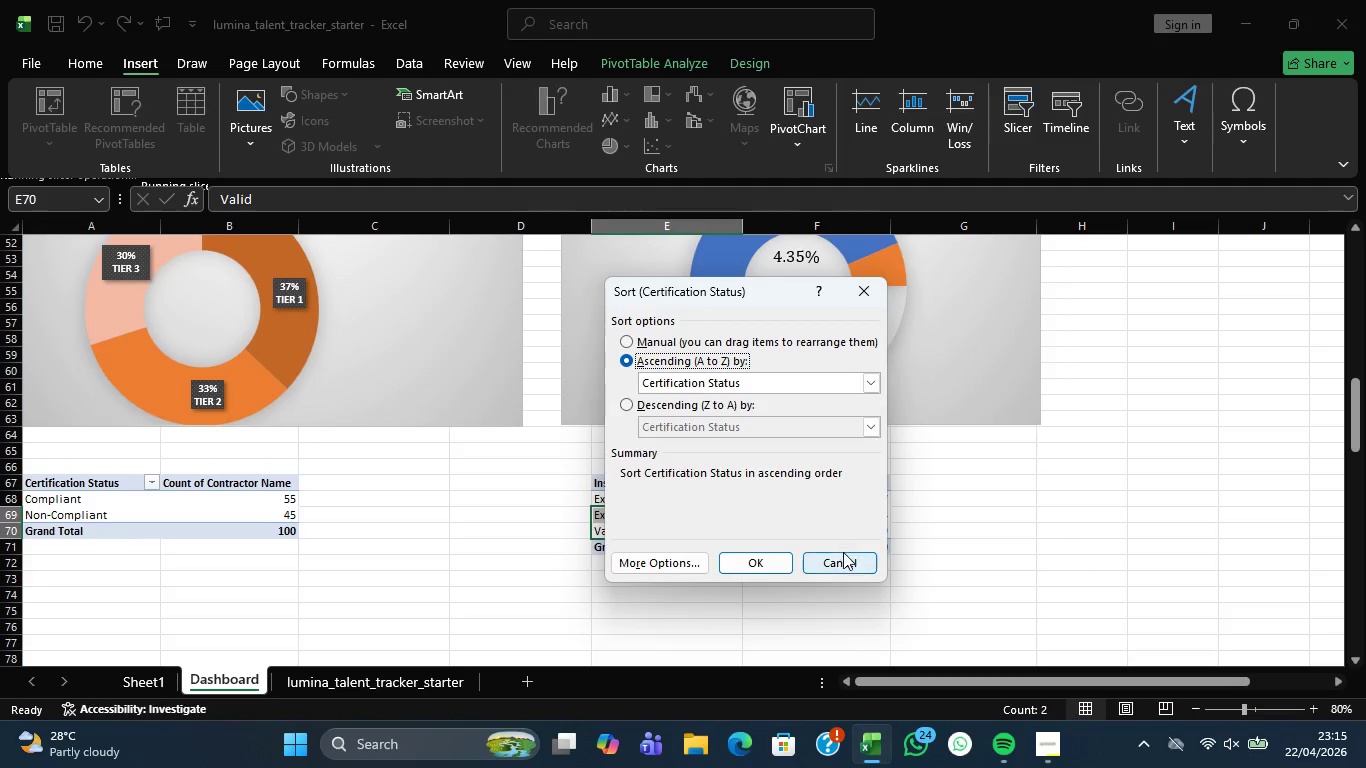 
left_click([840, 553])
 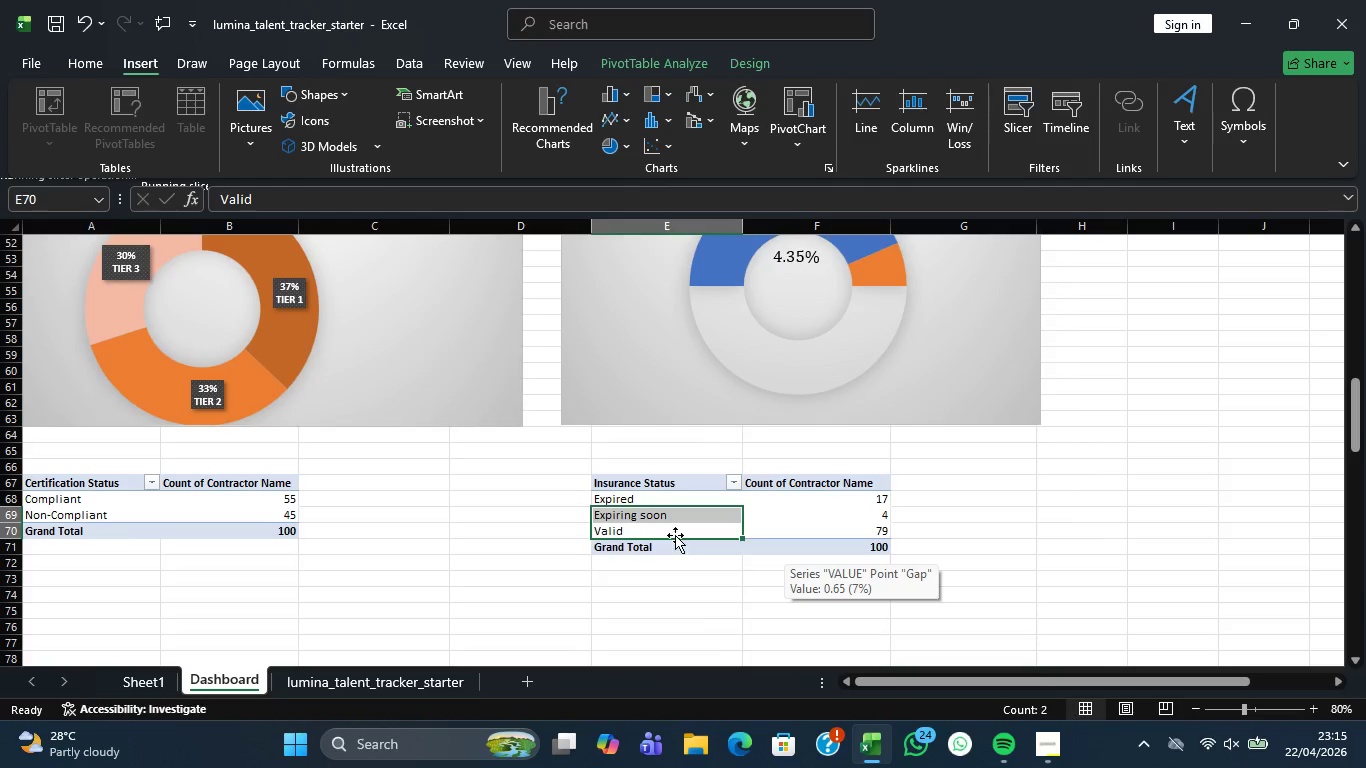 
left_click([677, 536])
 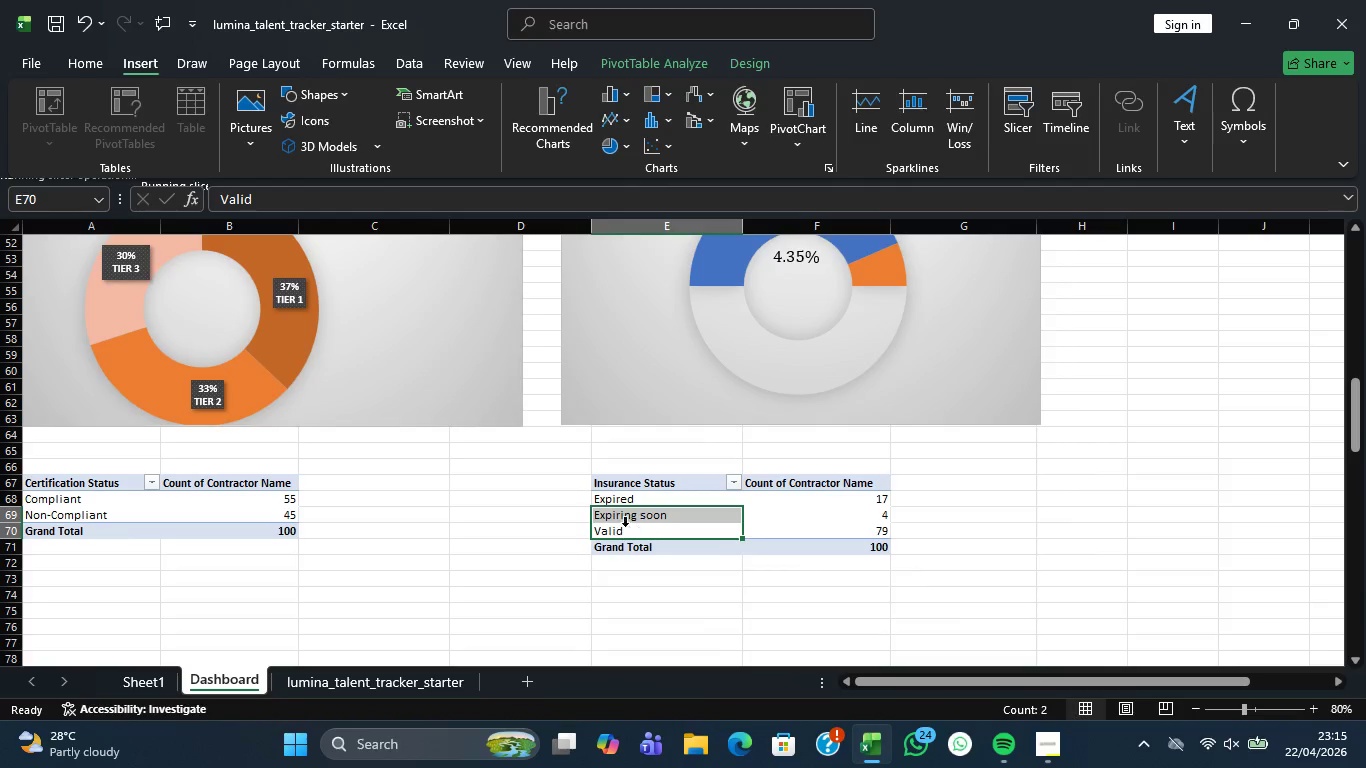 
left_click([662, 505])
 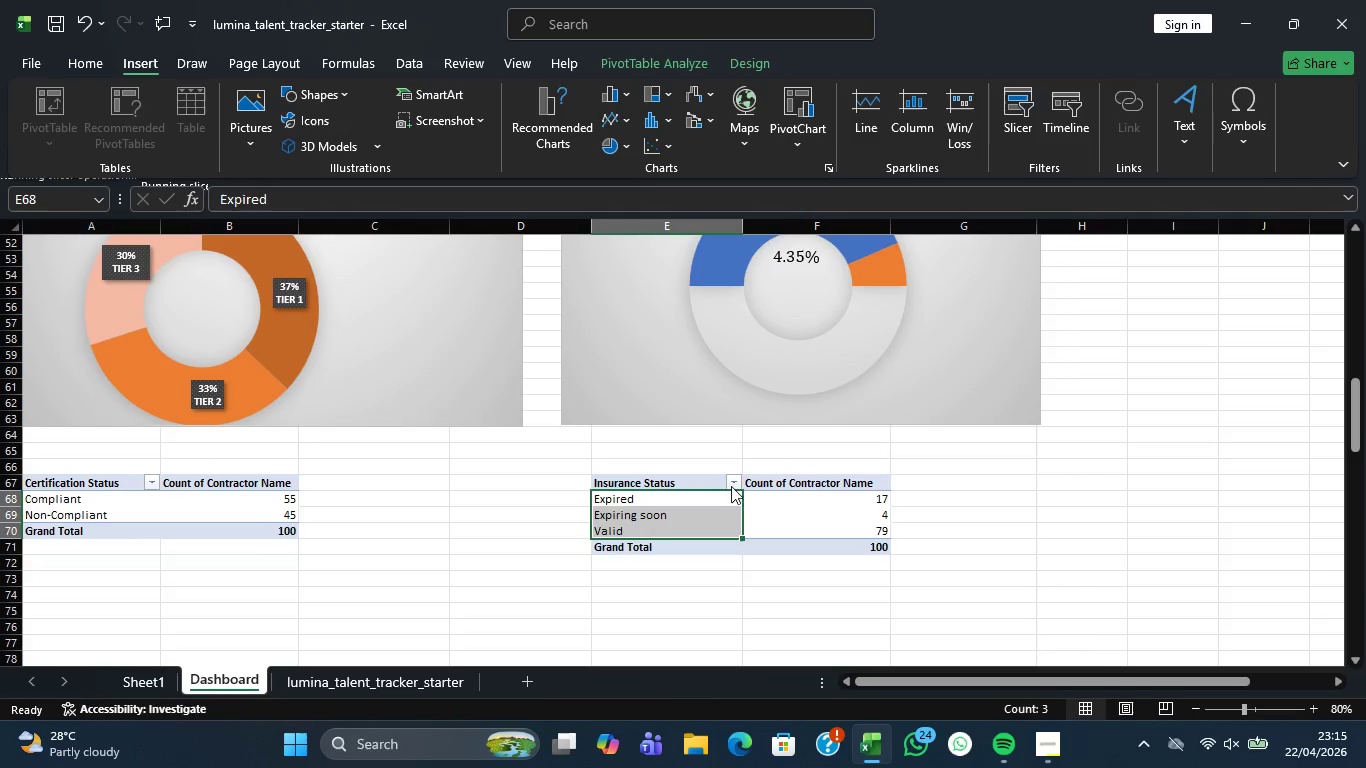 
double_click([733, 485])
 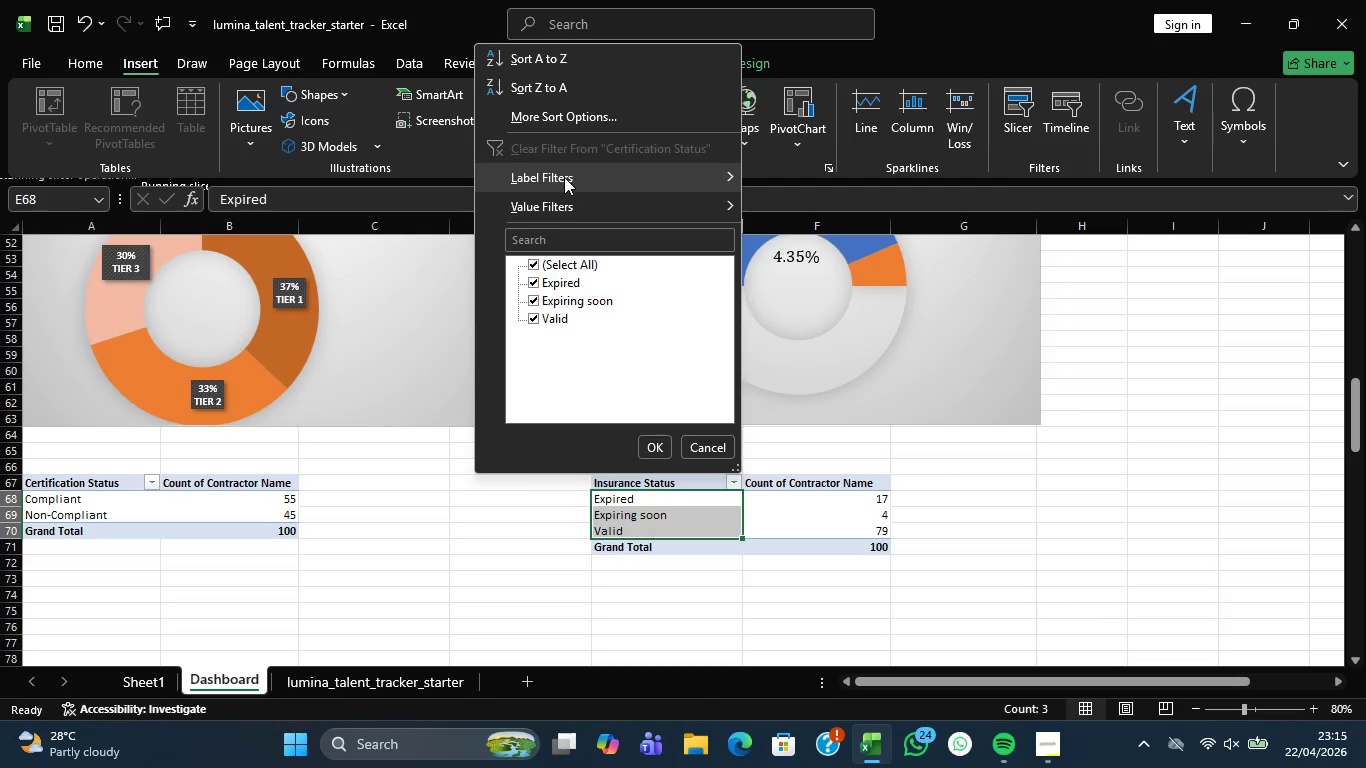 
mouse_move([613, 207])
 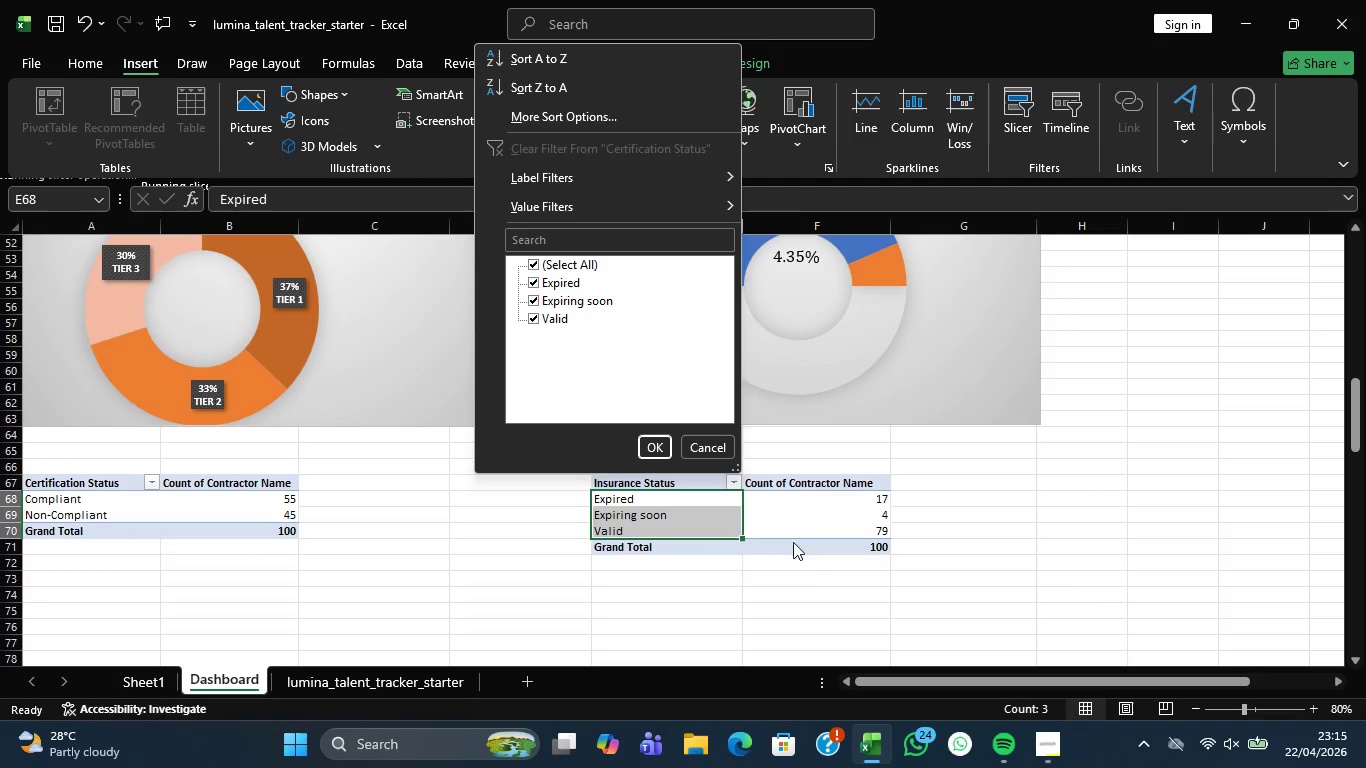 
left_click([793, 534])
 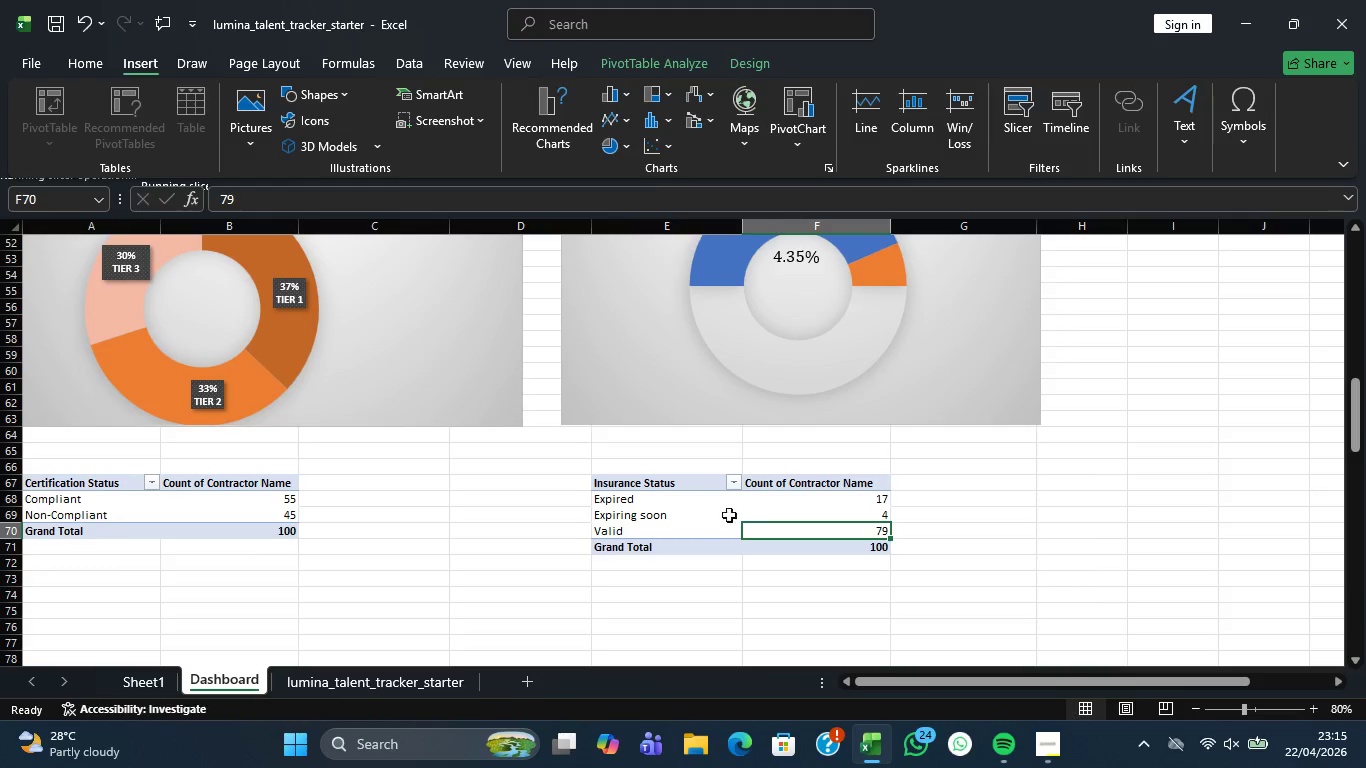 
left_click([727, 487])
 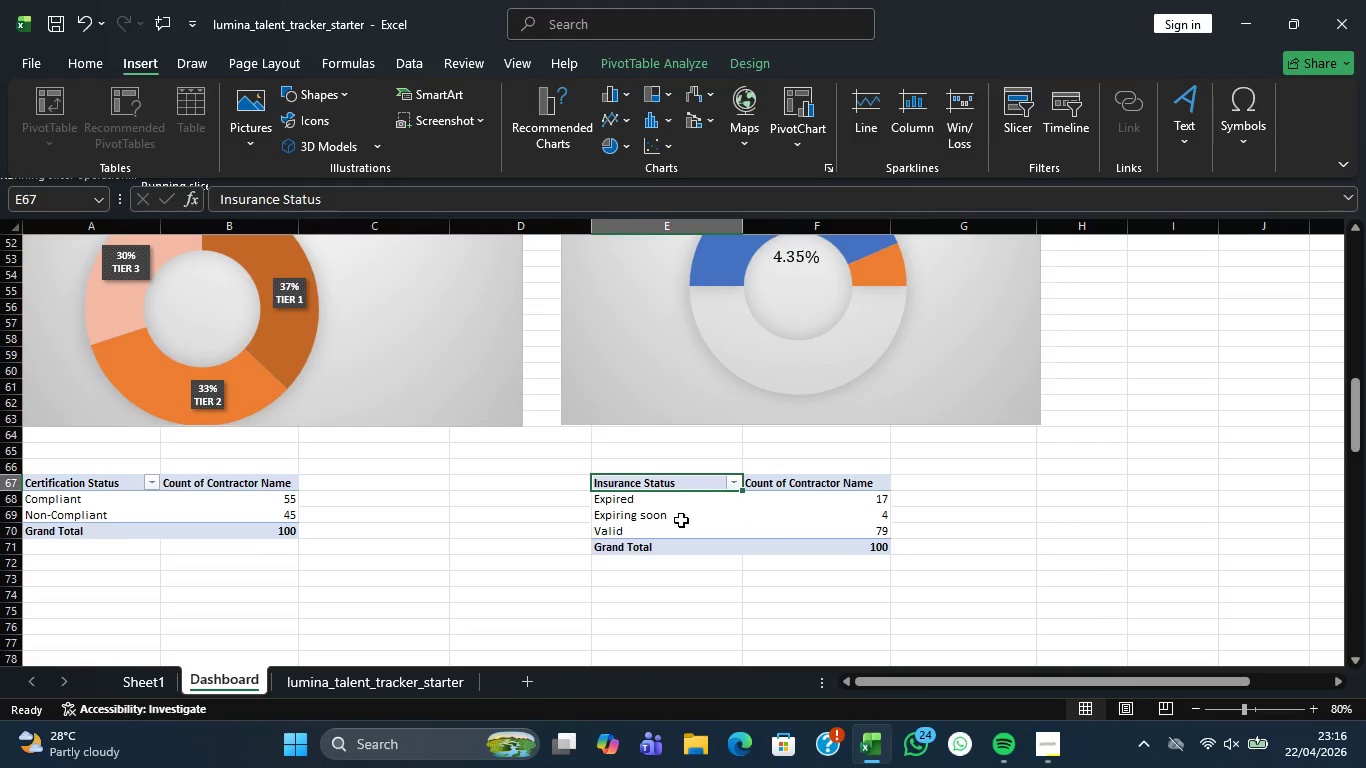 
wait(5.06)
 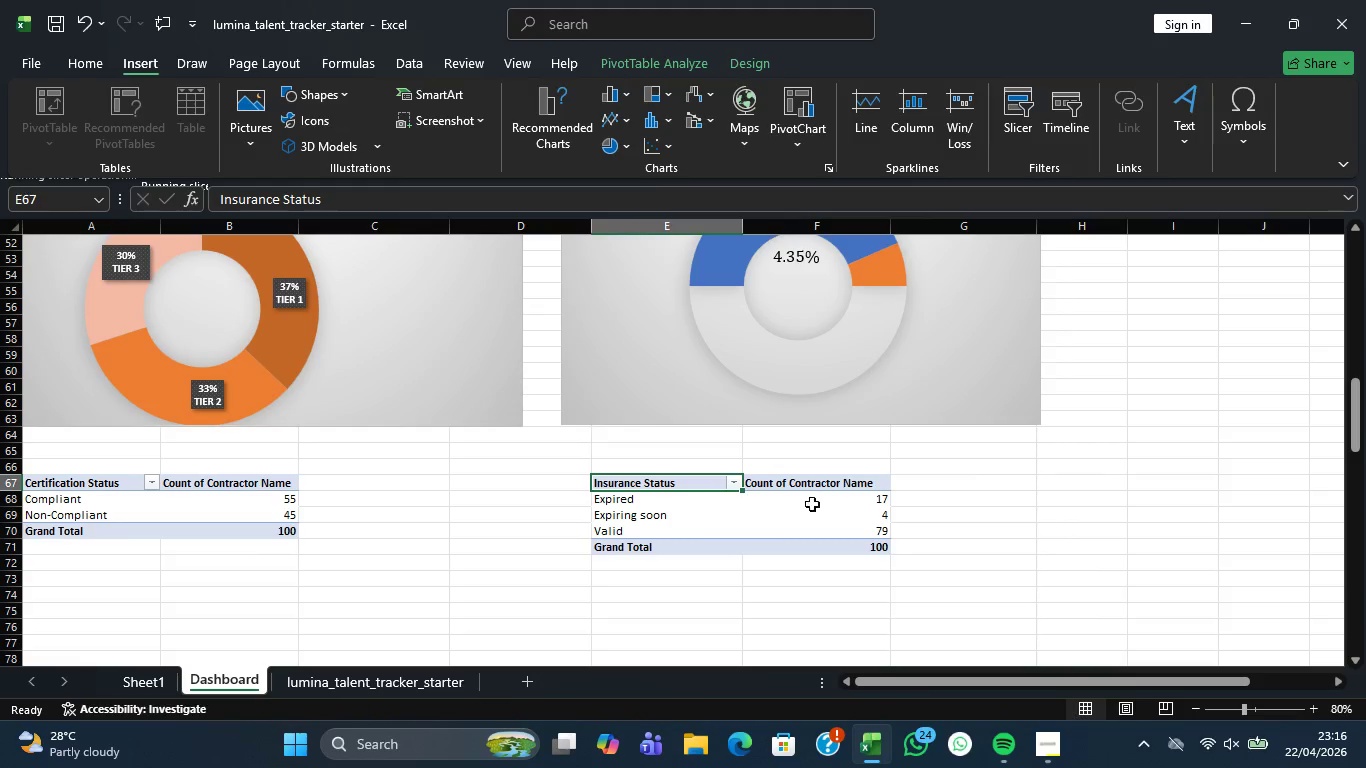 
scroll: coordinate [268, 509], scroll_direction: up, amount: 1.0
 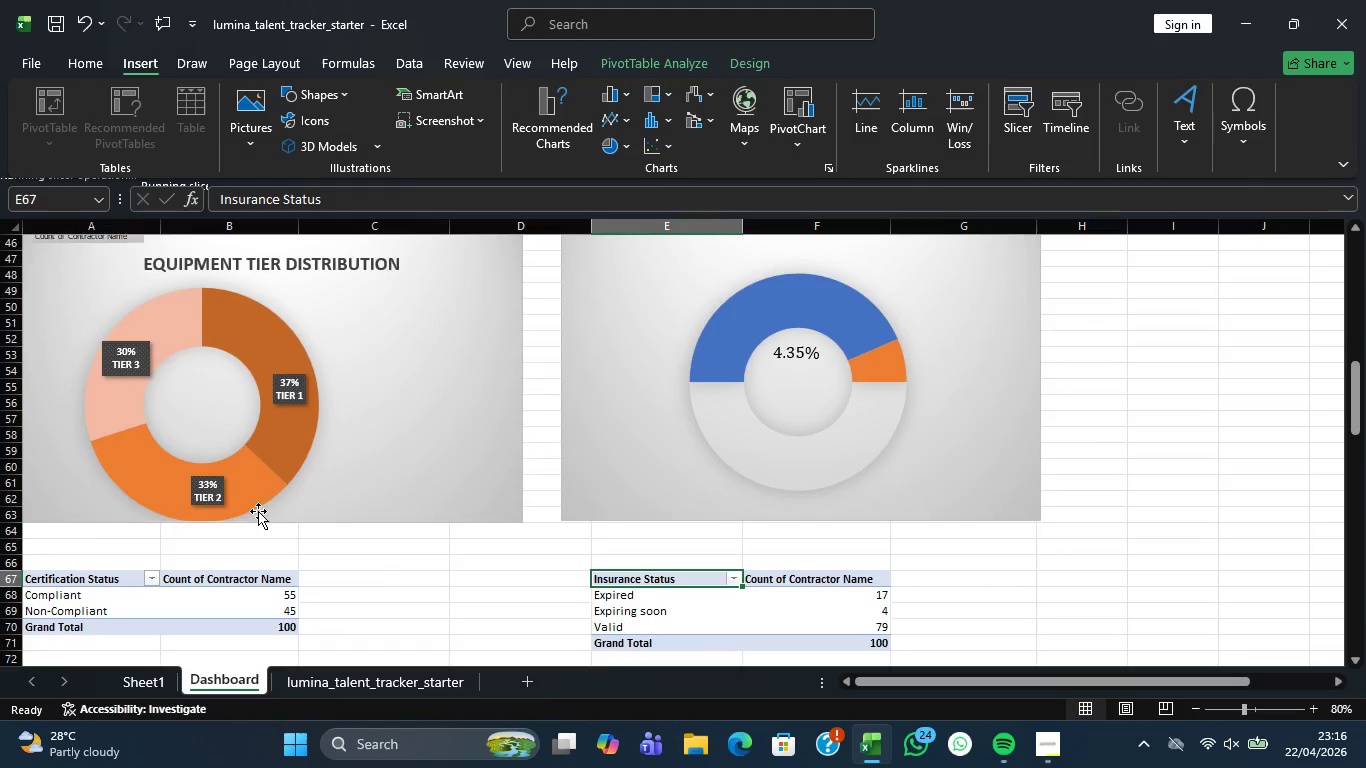 
scroll: coordinate [258, 511], scroll_direction: none, amount: 0.0
 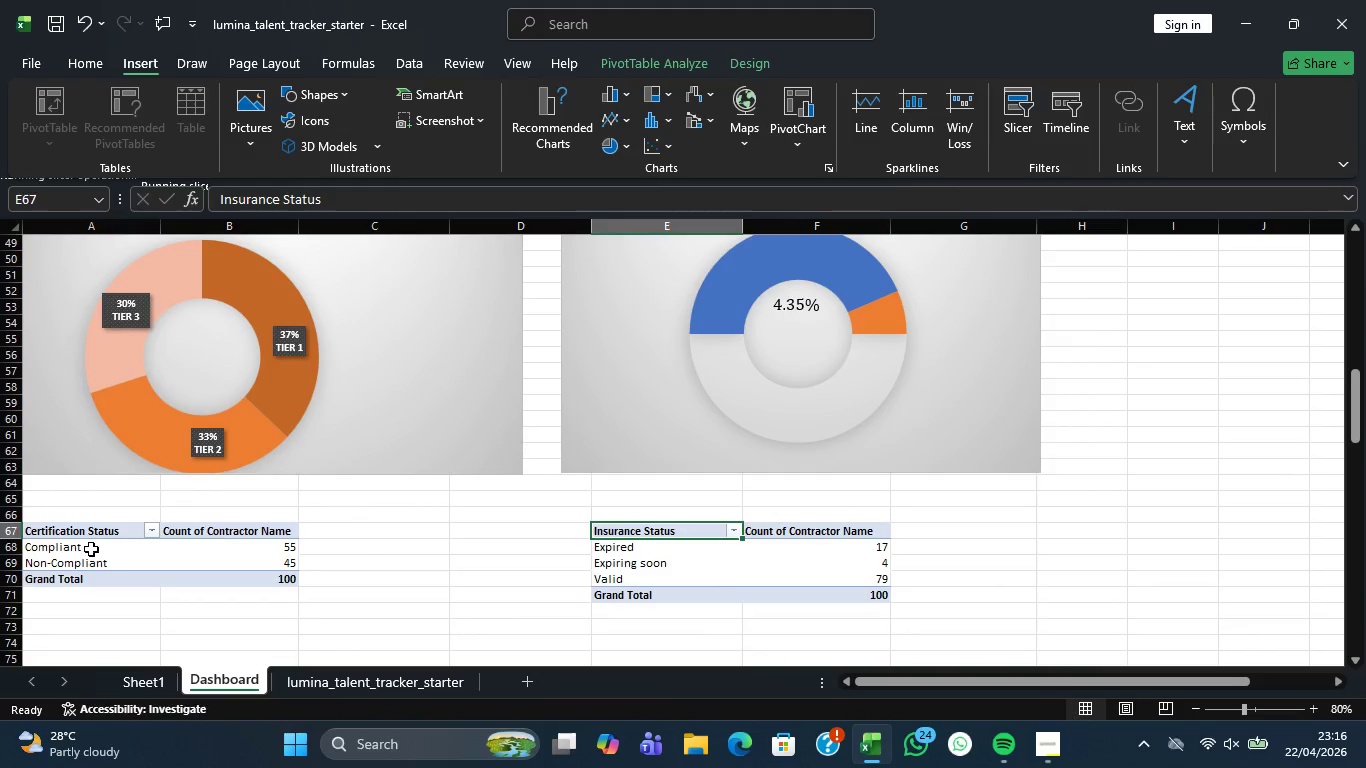 
left_click([91, 549])
 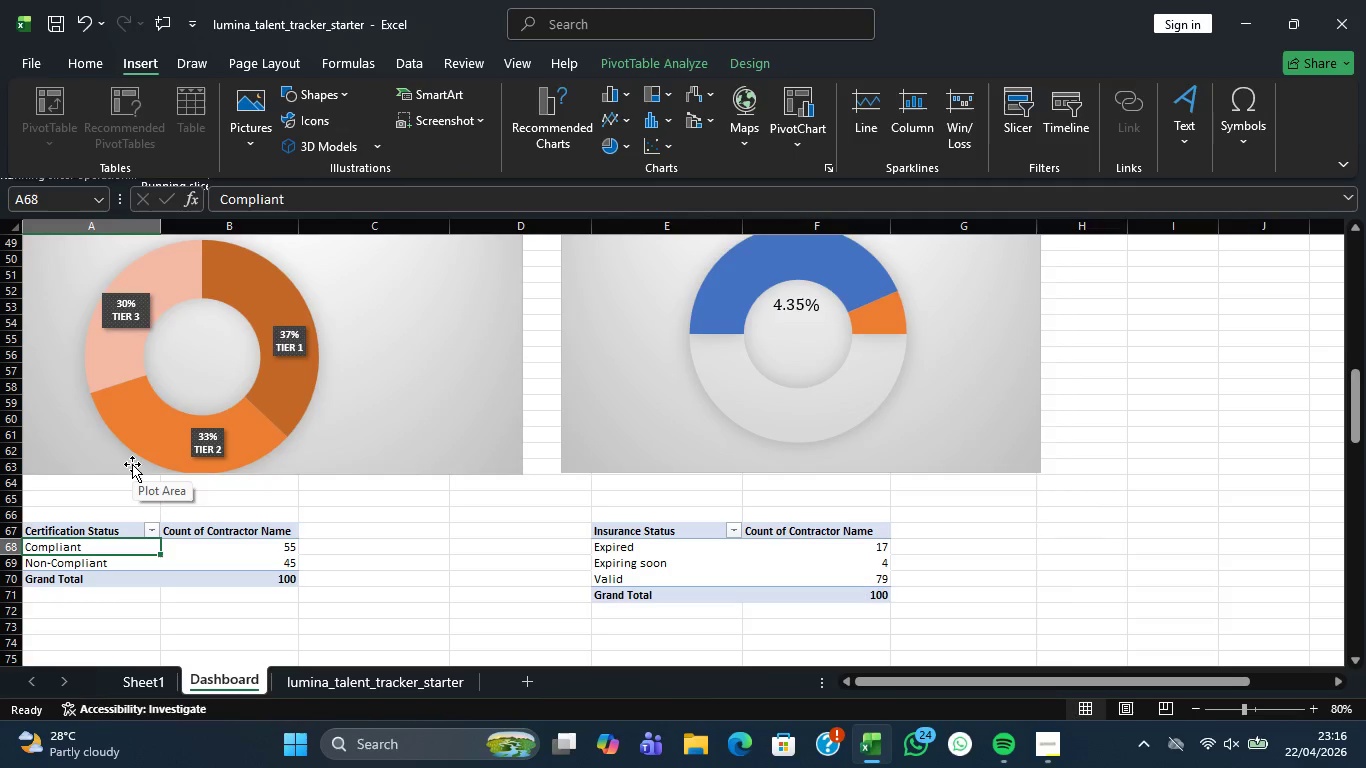 
wait(9.78)
 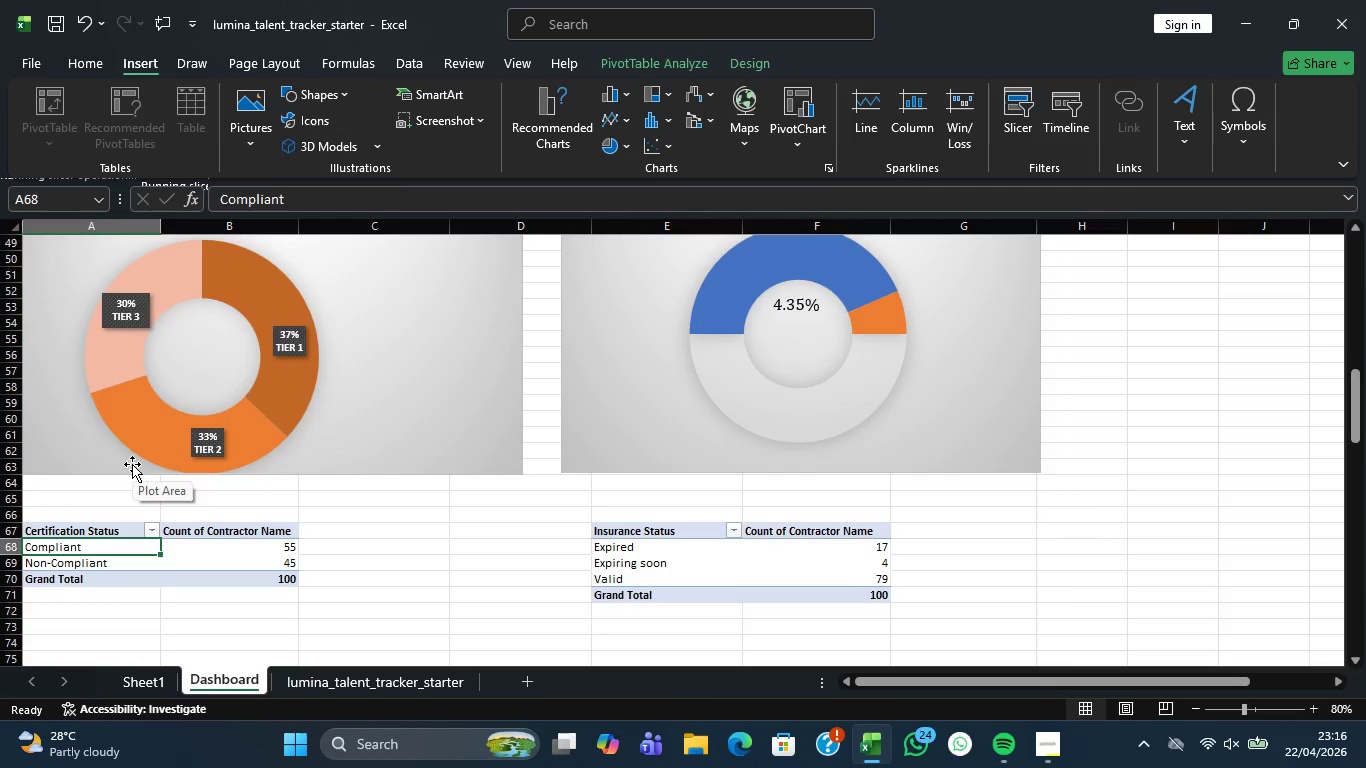 
mouse_move([175, 456])
 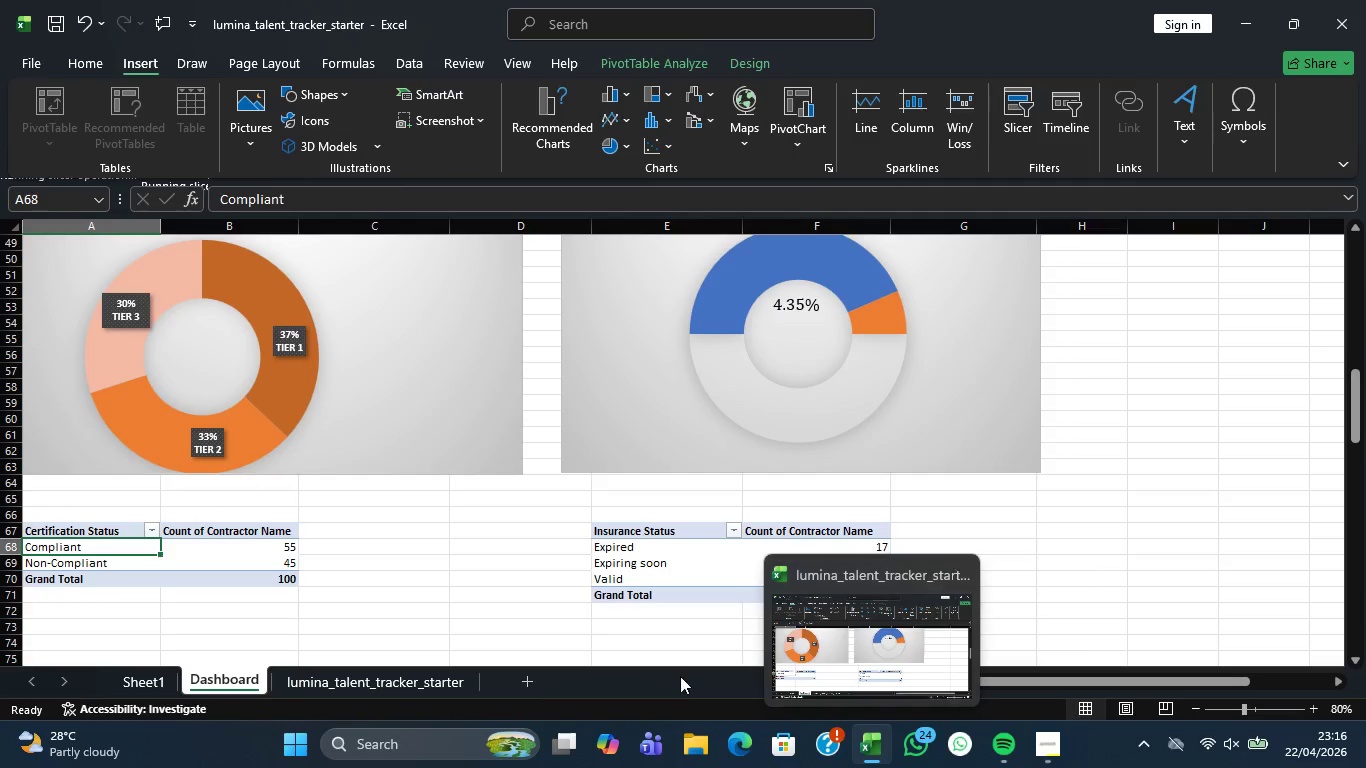 
wait(9.45)
 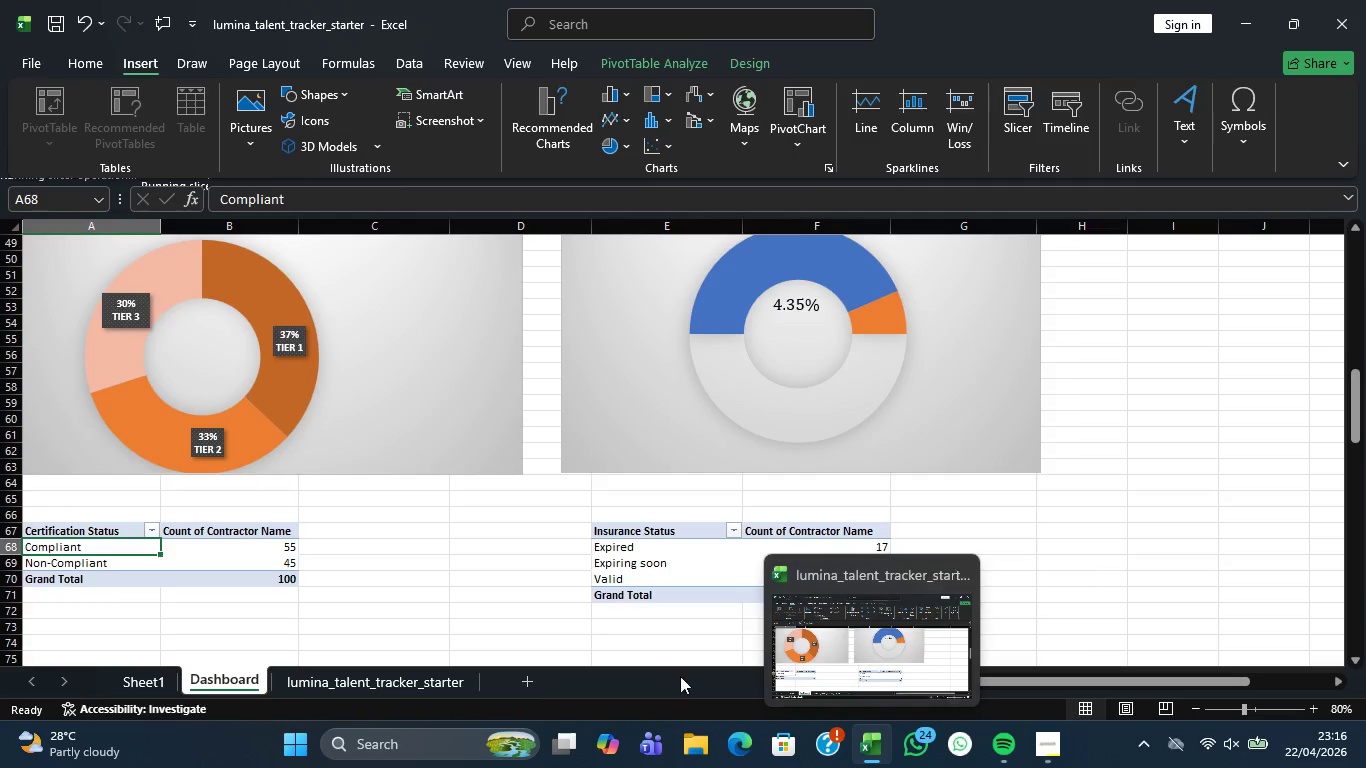 
scroll: coordinate [883, 569], scroll_direction: down, amount: 1.0
 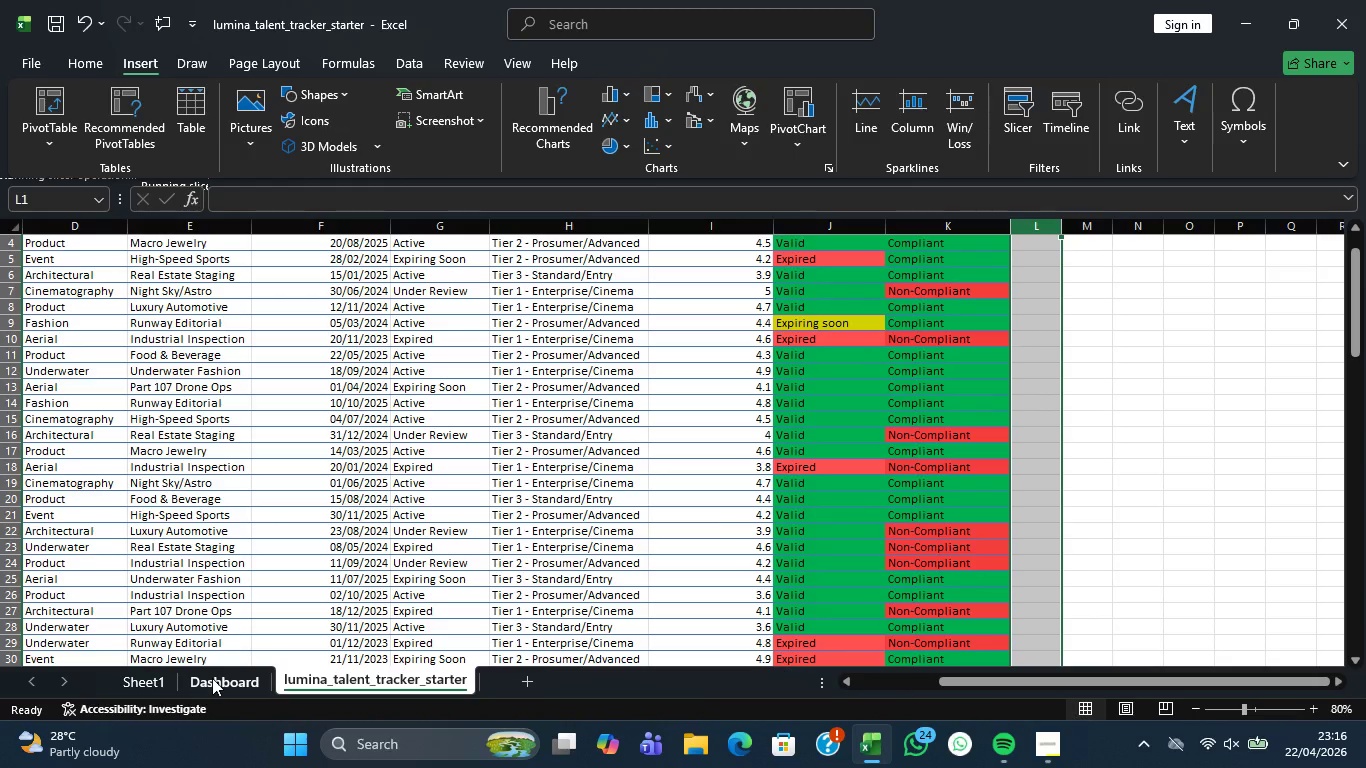 
left_click([212, 678])
 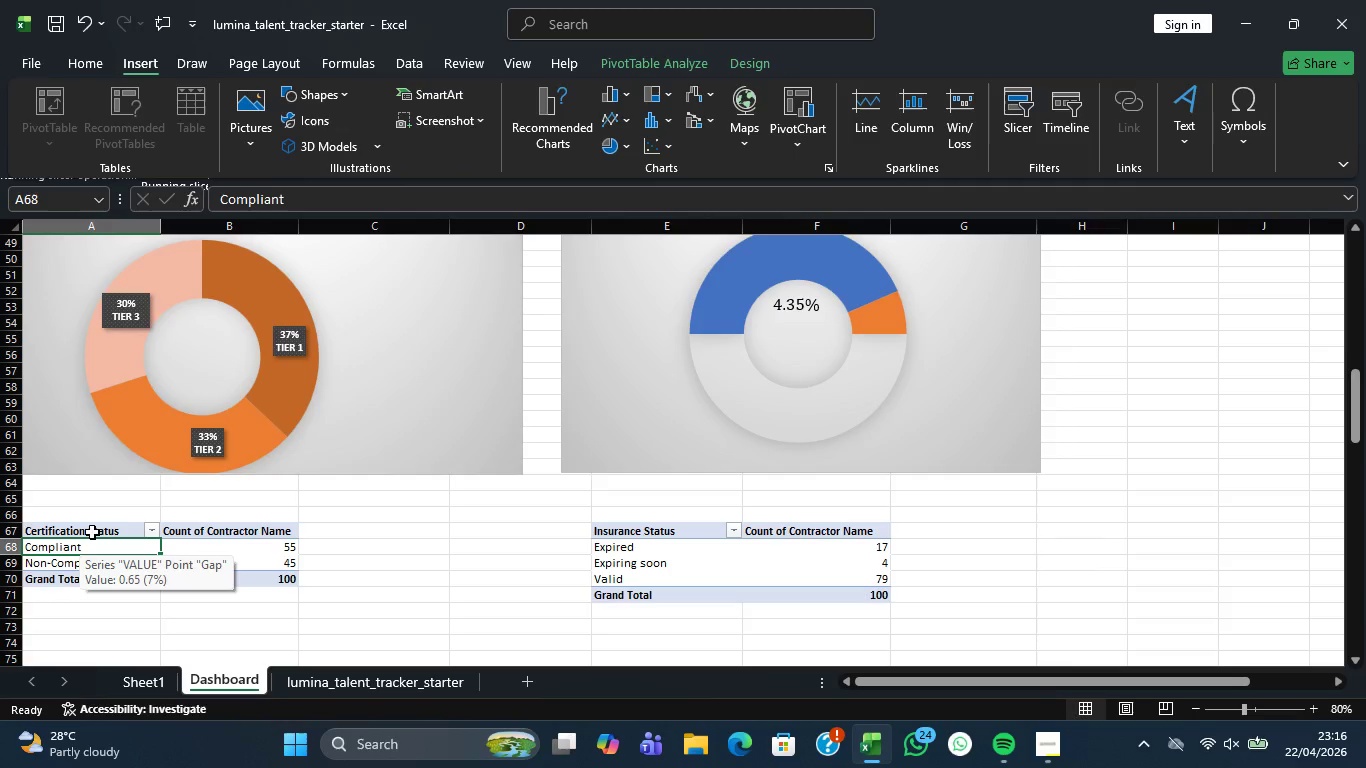 
double_click([89, 532])
 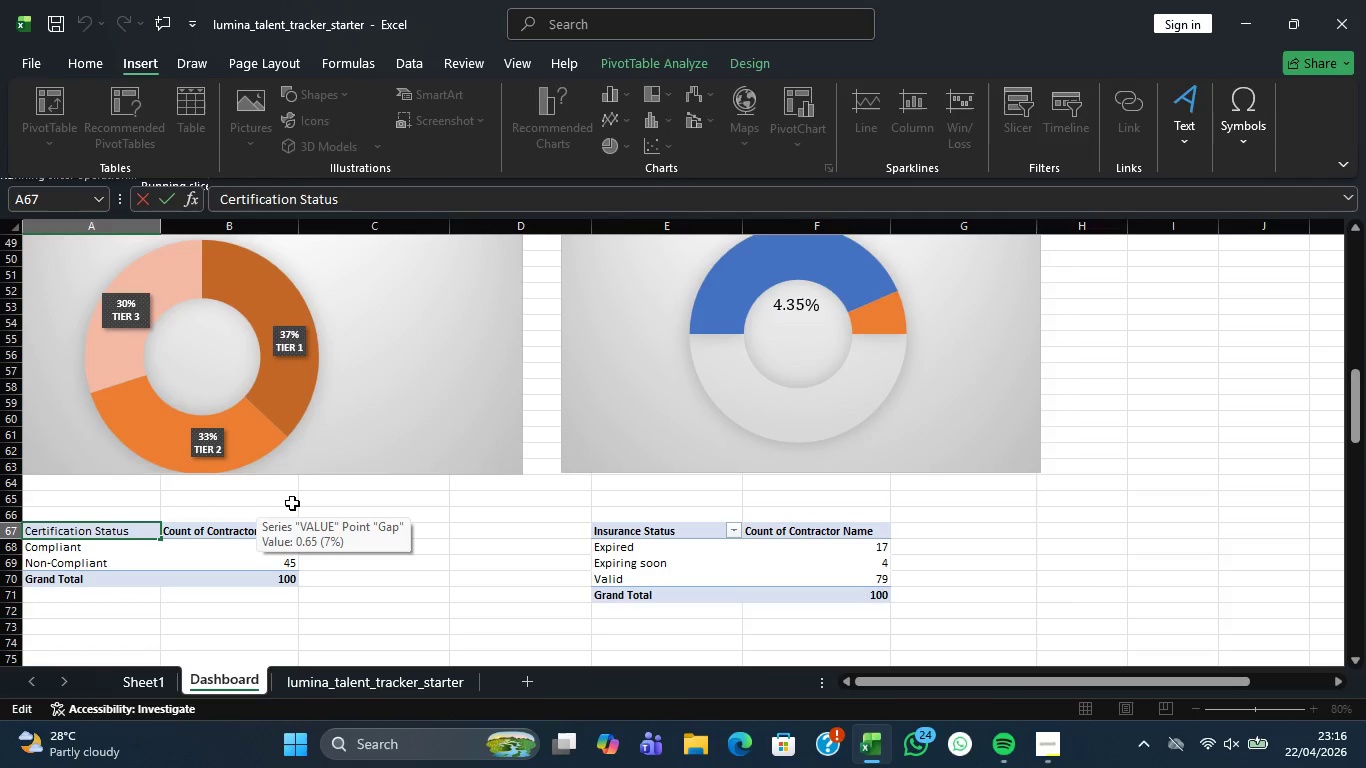 
key(Backspace)
key(Backspace)
key(Backspace)
key(Backspace)
key(Backspace)
key(Backspace)
key(Backspace)
key(Backspace)
key(Backspace)
key(Backspace)
key(Backspace)
key(Backspace)
key(Backspace)
type(Insurance)
 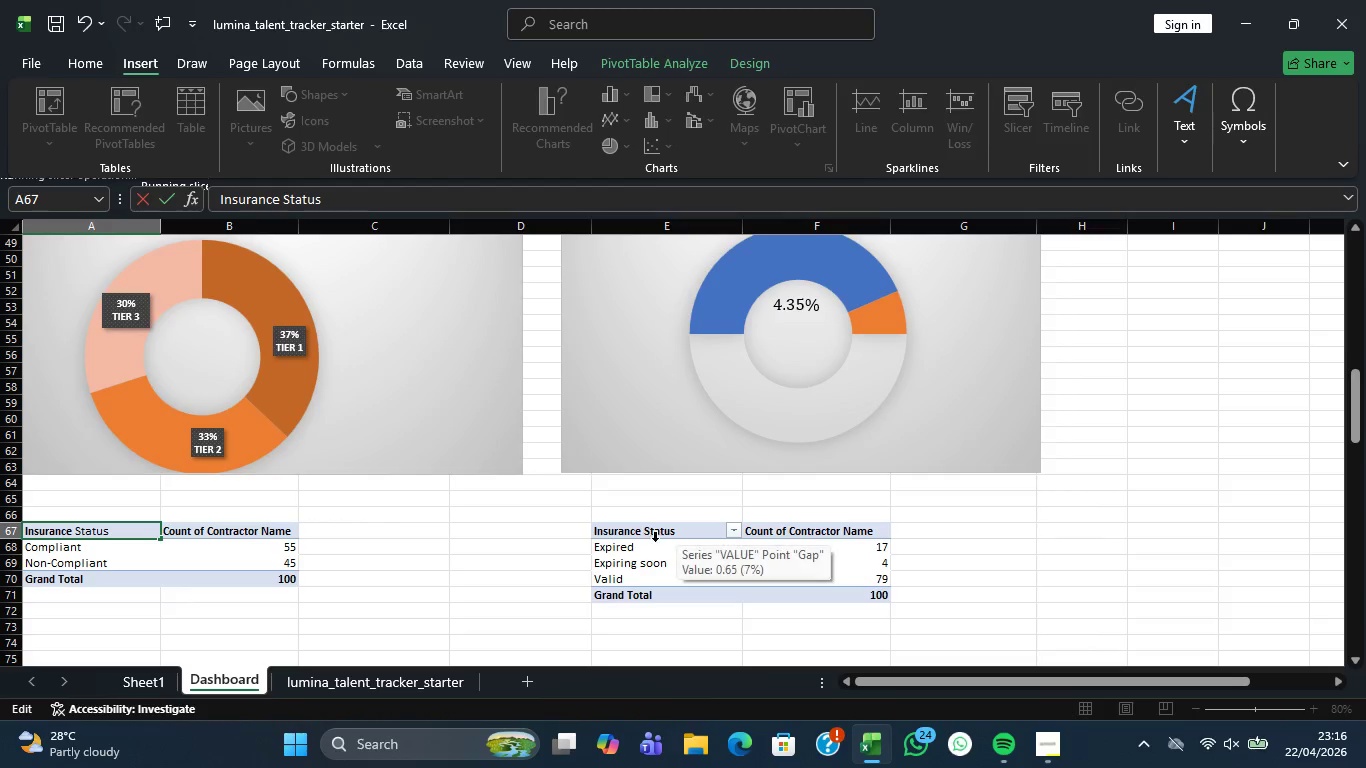 
double_click([640, 534])
 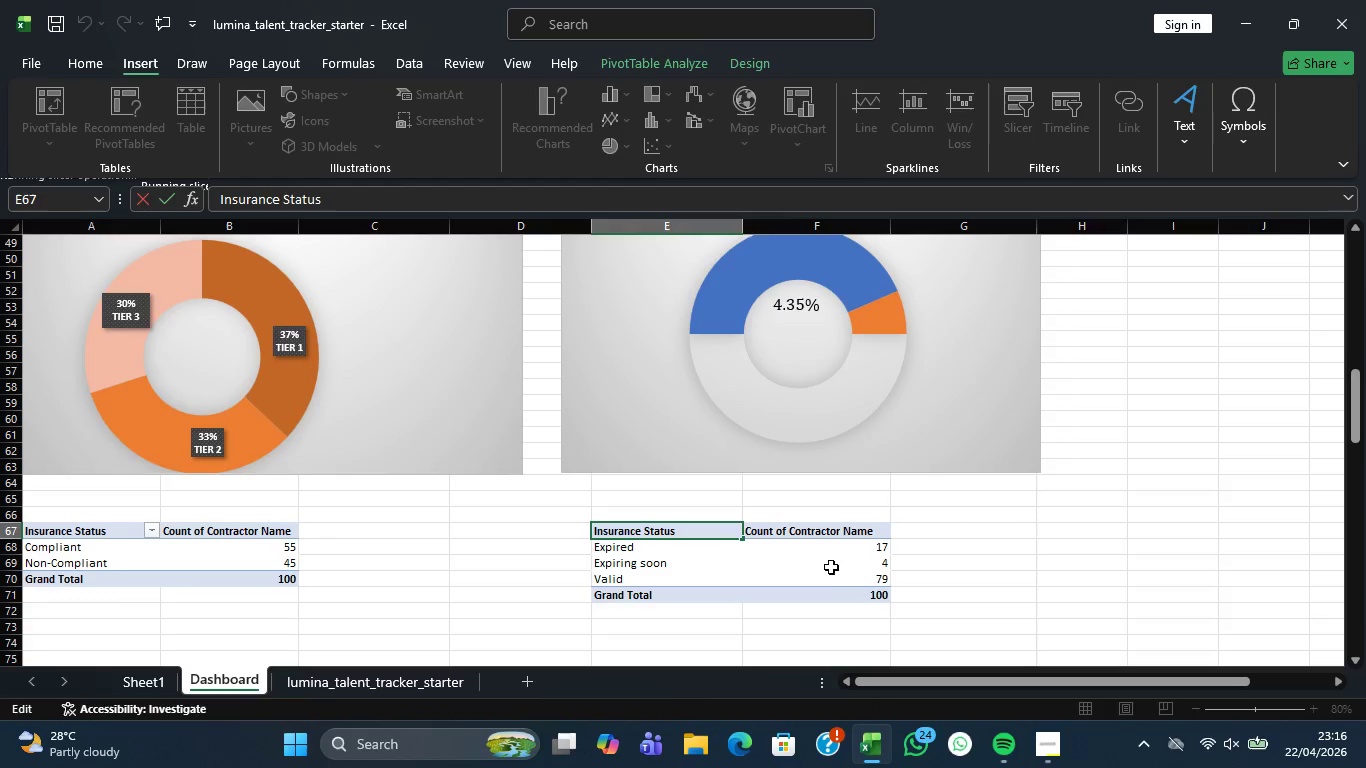 
key(ArrowLeft)
 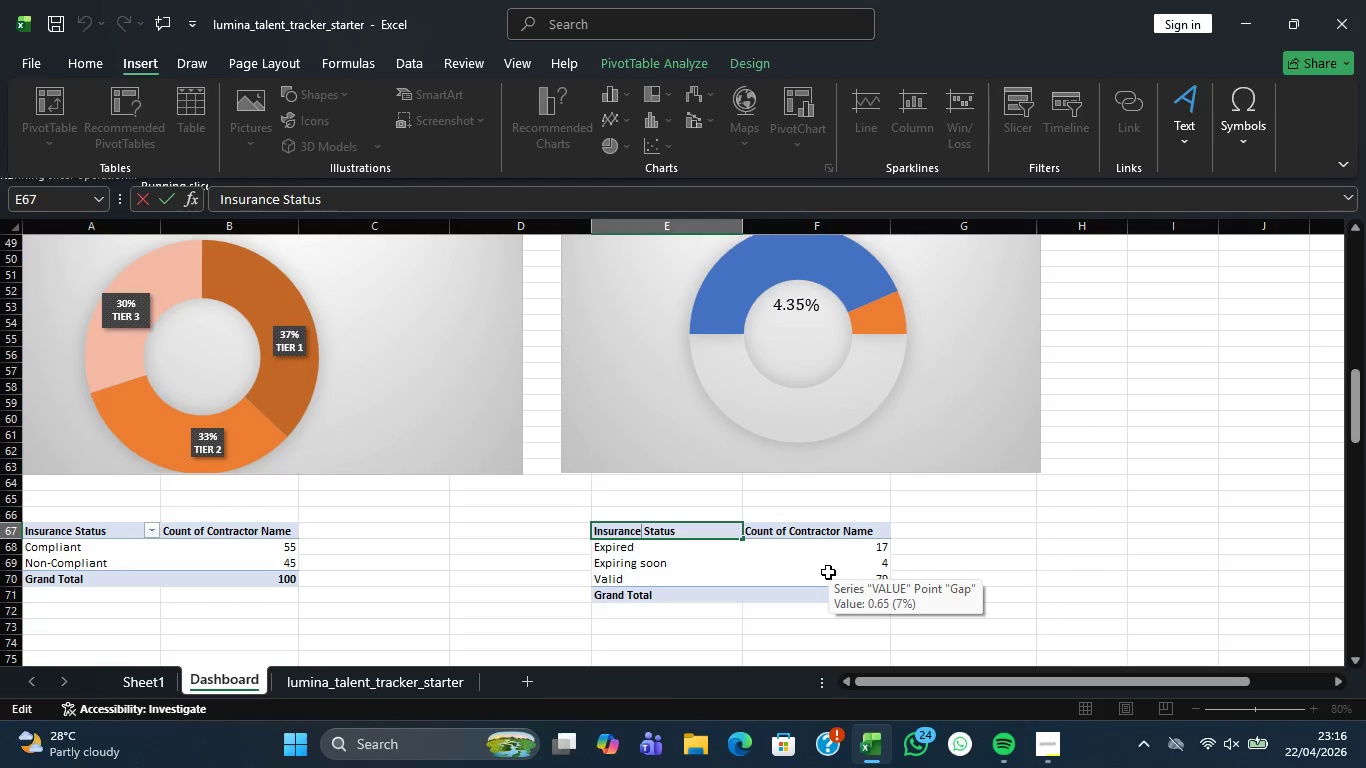 
key(Backspace)
key(Backspace)
key(Backspace)
key(Backspace)
key(Backspace)
key(Backspace)
key(Backspace)
key(Backspace)
key(Backspace)
type(c)
key(Backspace)
type(Certification)
 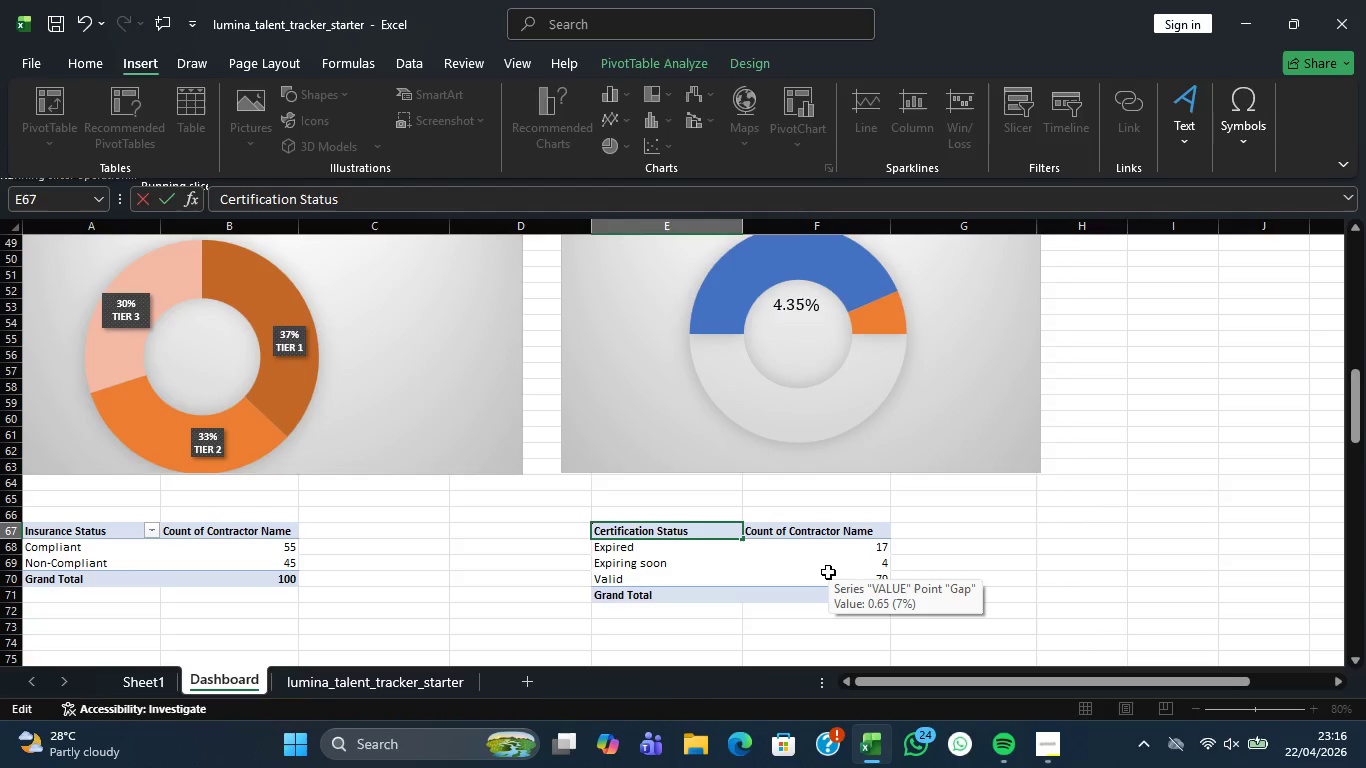 
key(Enter)
 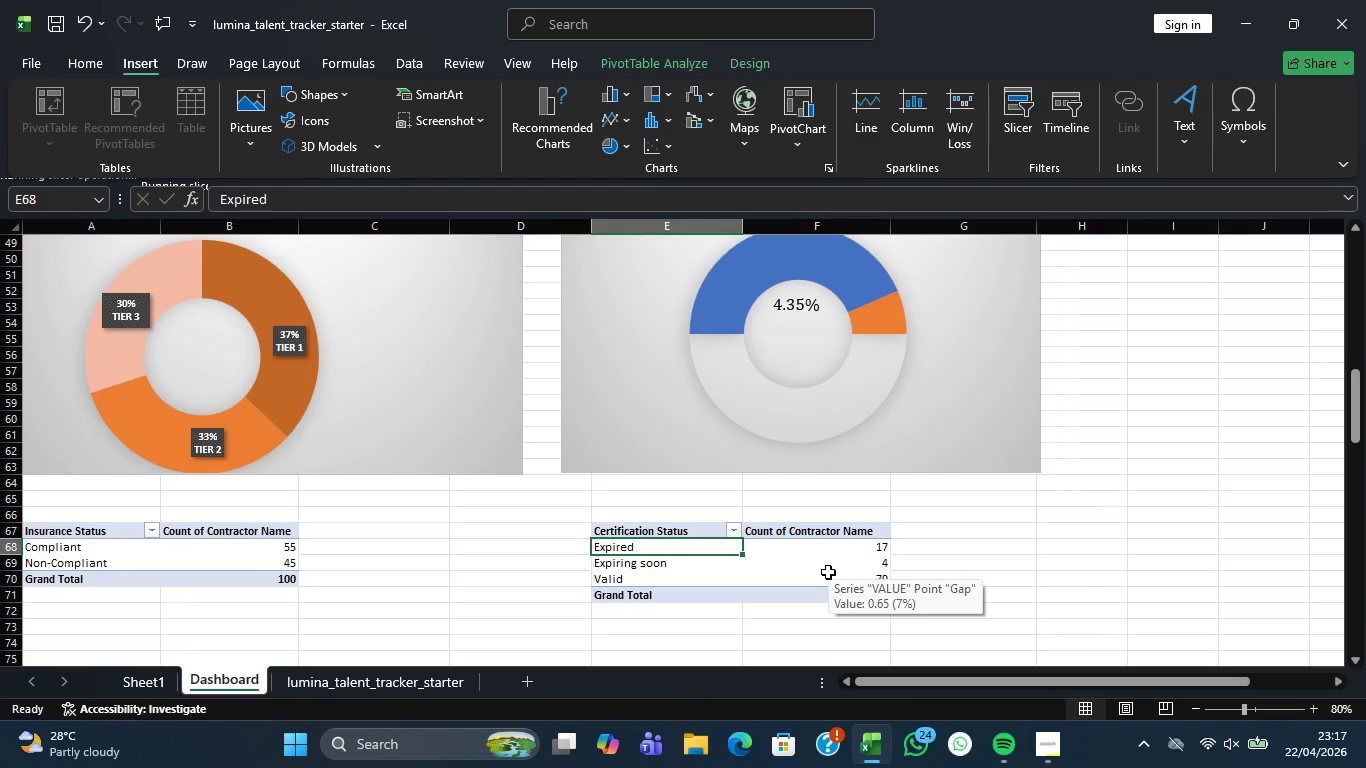 
wait(10.22)
 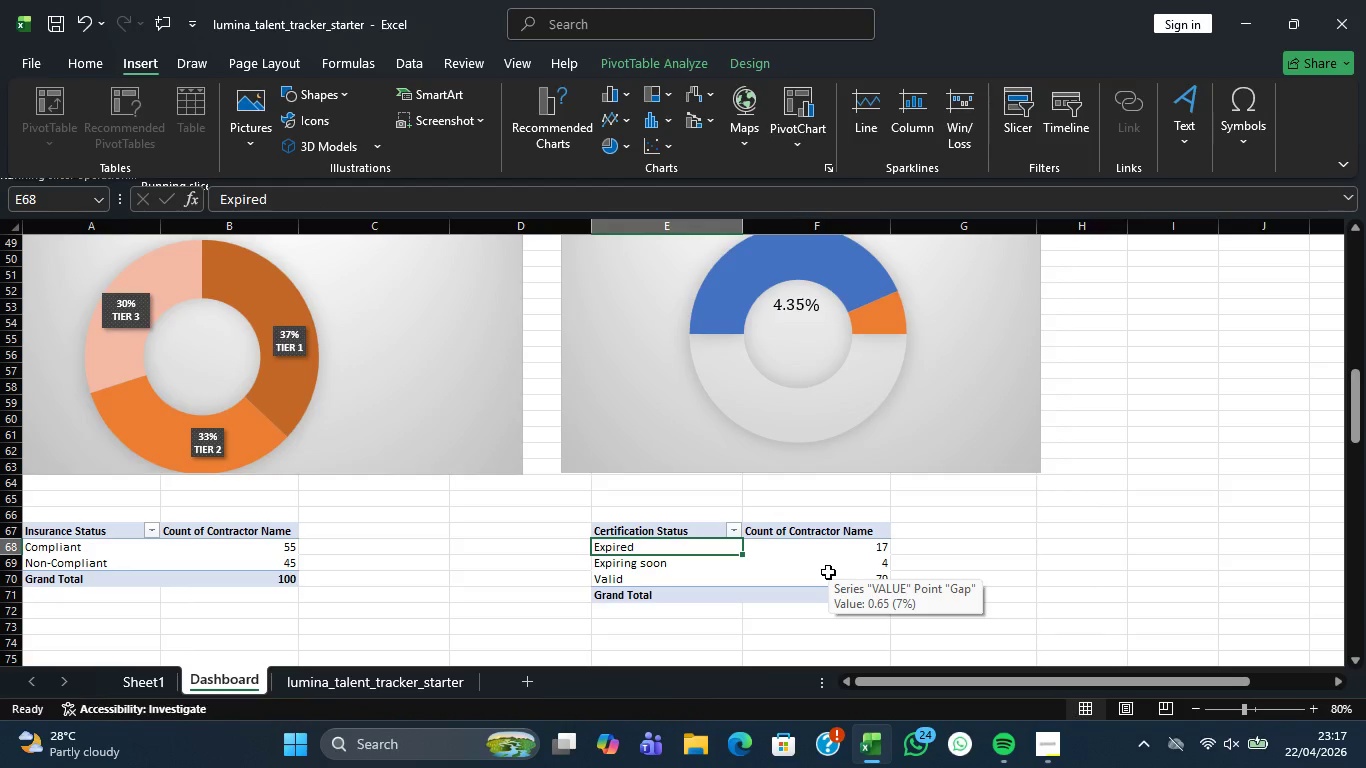 
left_click_drag(start_coordinate=[116, 540], to_coordinate=[184, 539])
 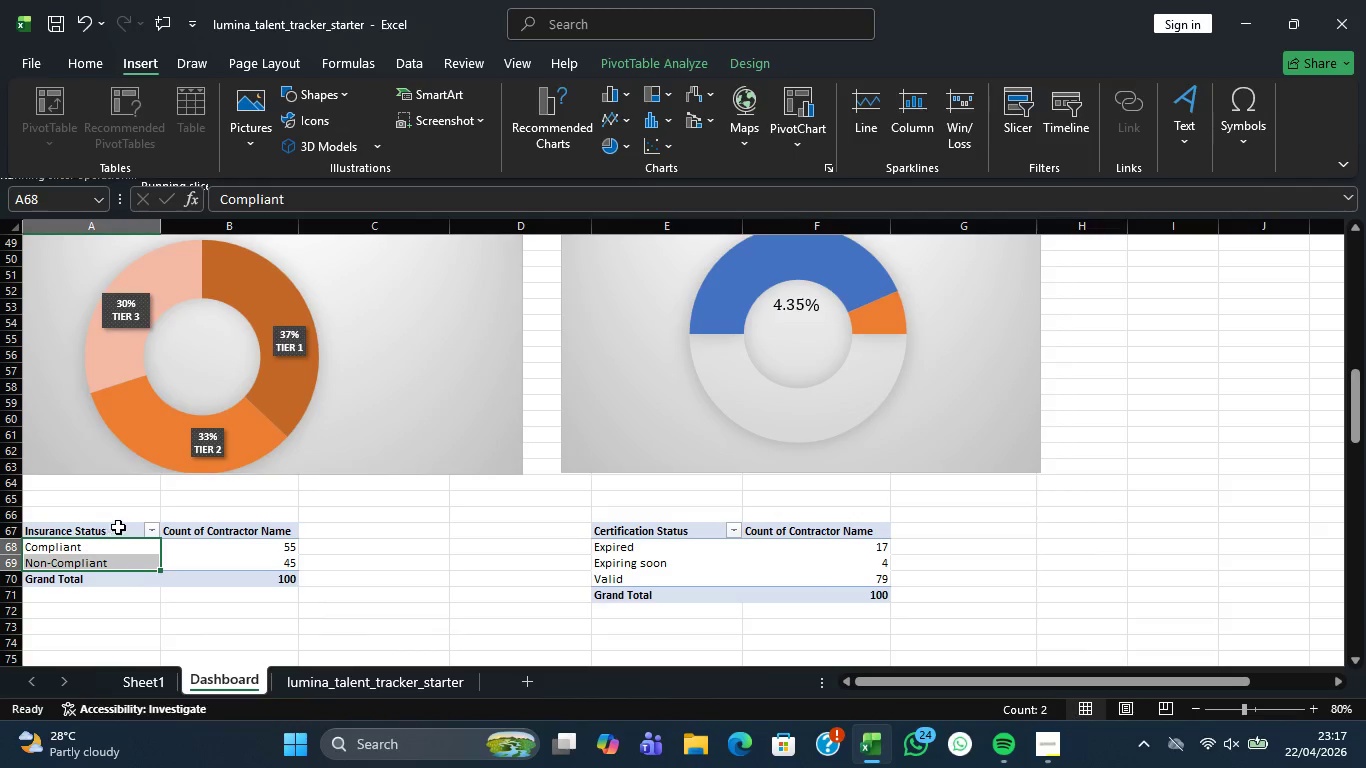 
left_click_drag(start_coordinate=[125, 526], to_coordinate=[254, 590])
 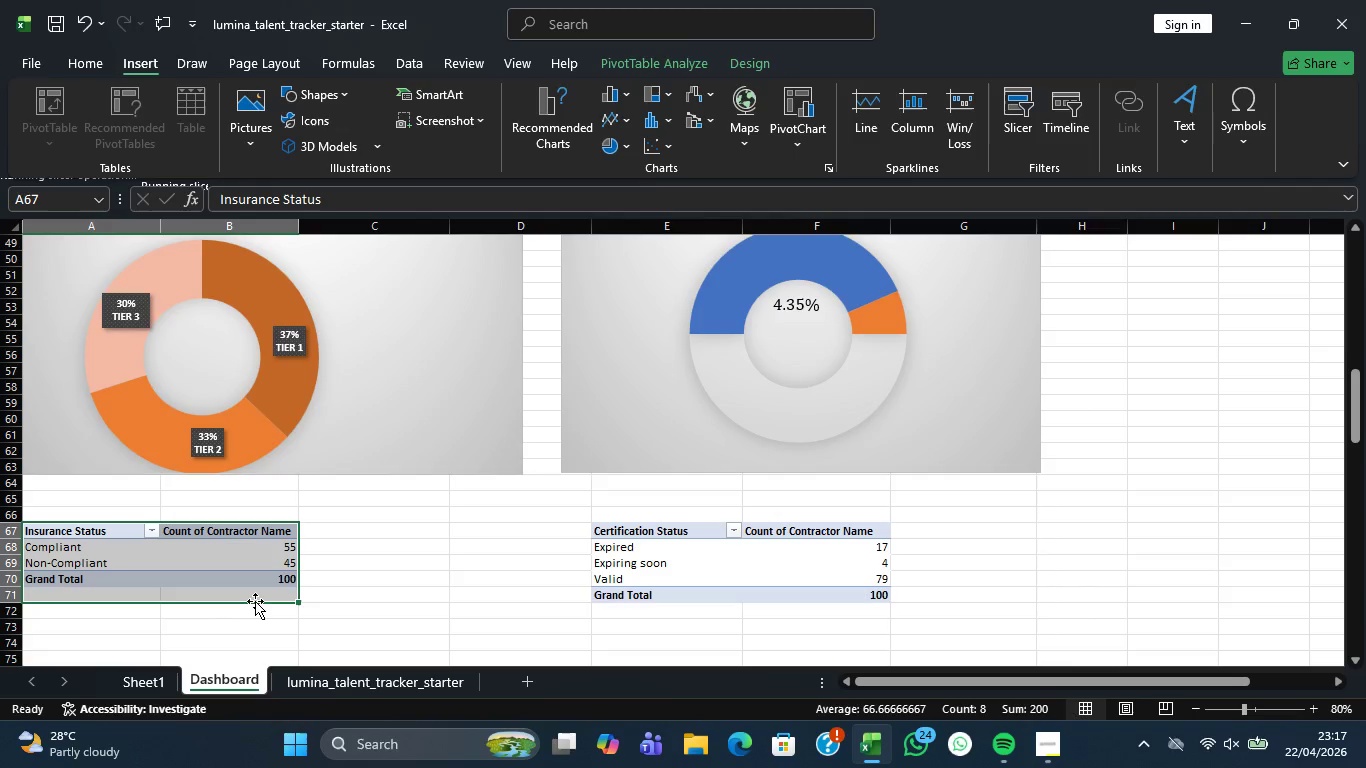 
left_click_drag(start_coordinate=[255, 601], to_coordinate=[1217, 596])
 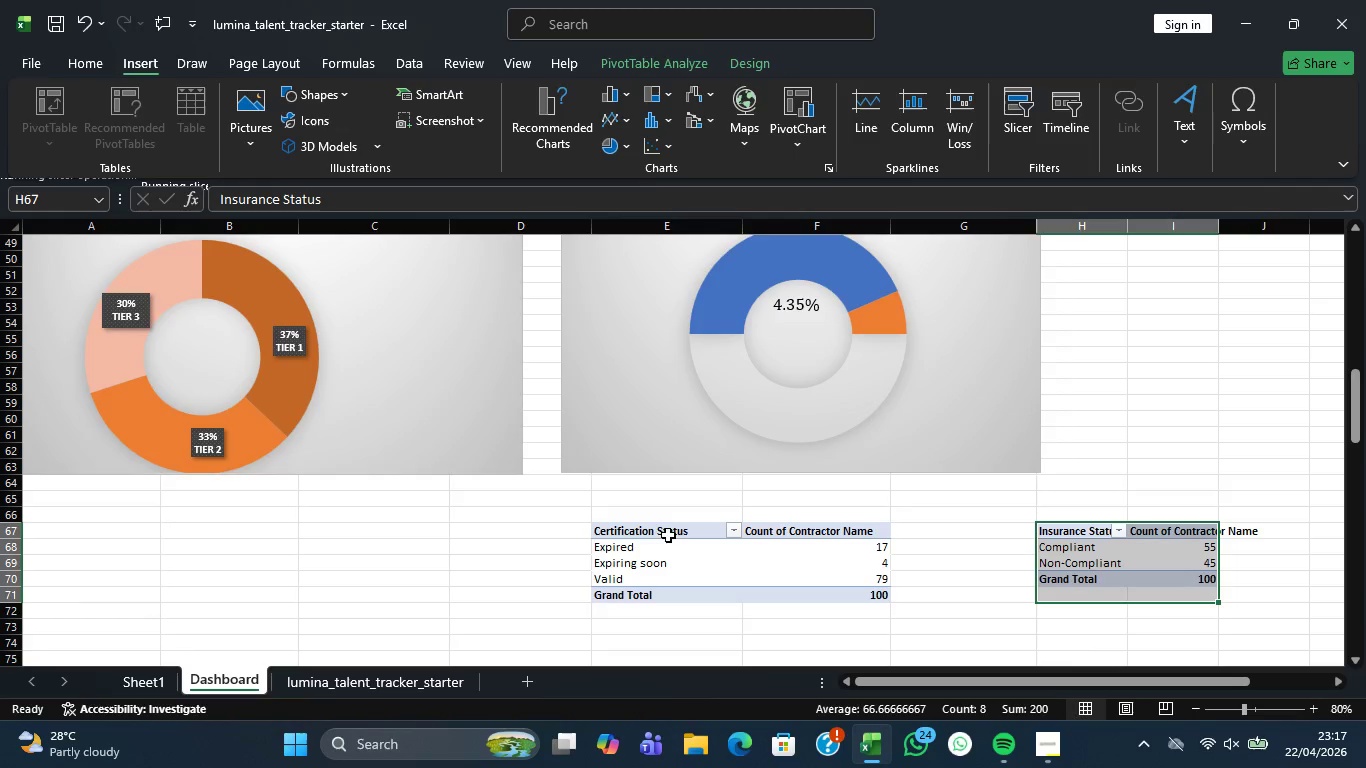 
left_click_drag(start_coordinate=[675, 531], to_coordinate=[828, 600])
 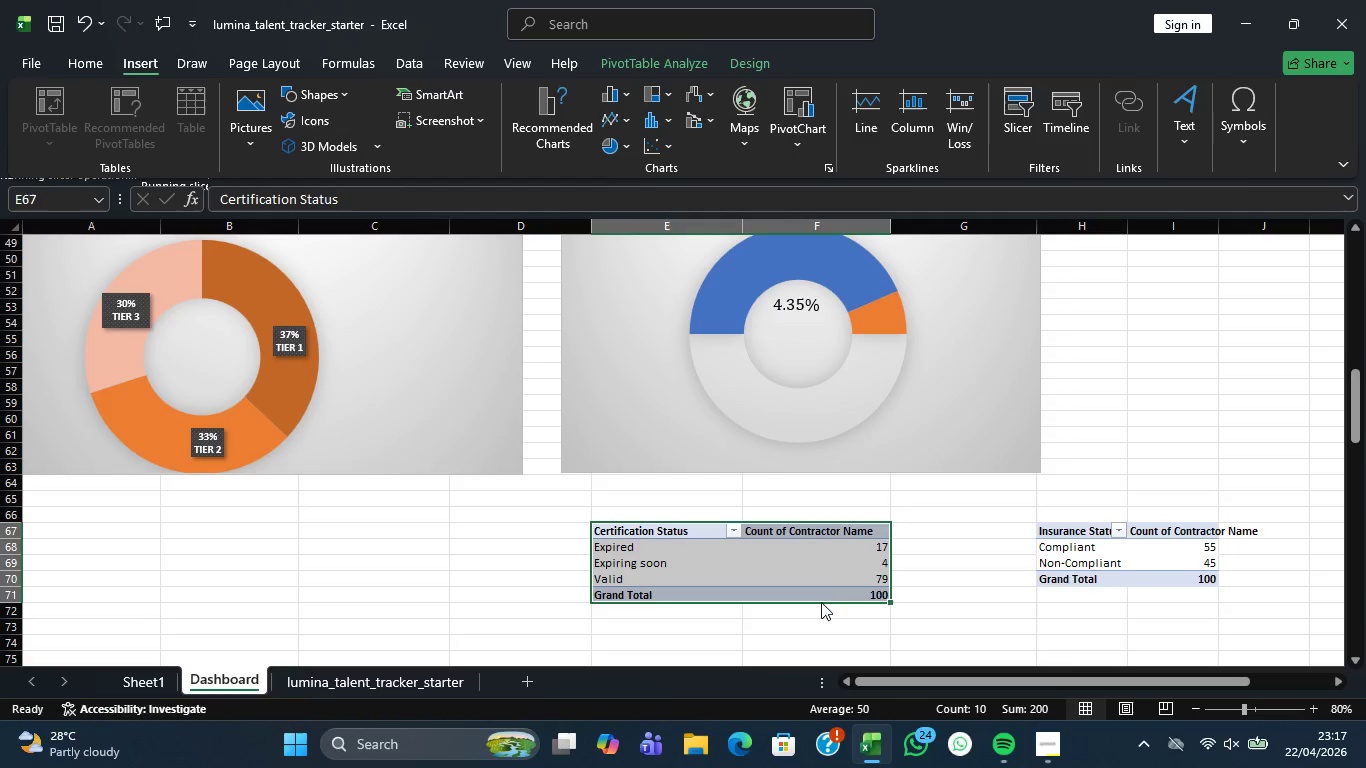 
left_click_drag(start_coordinate=[821, 602], to_coordinate=[217, 600])
 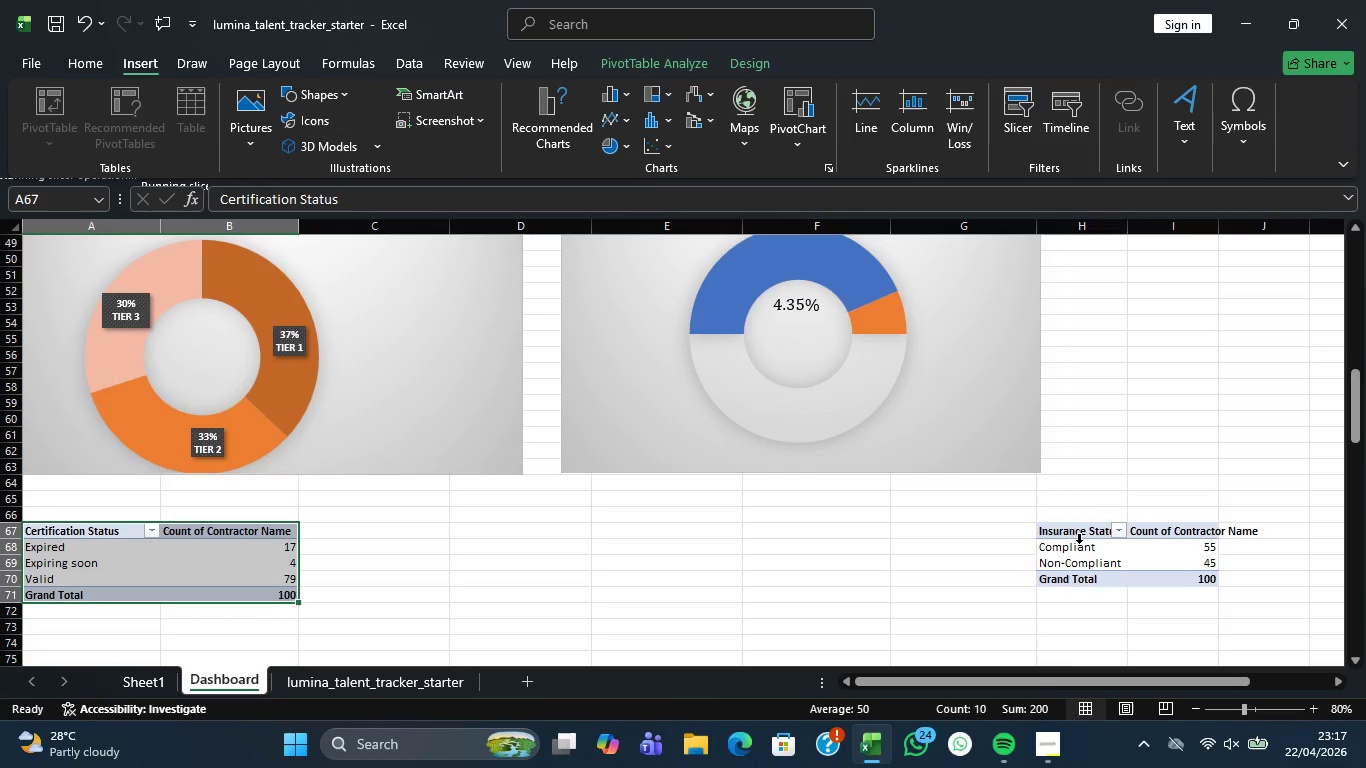 
left_click_drag(start_coordinate=[1082, 531], to_coordinate=[1219, 585])
 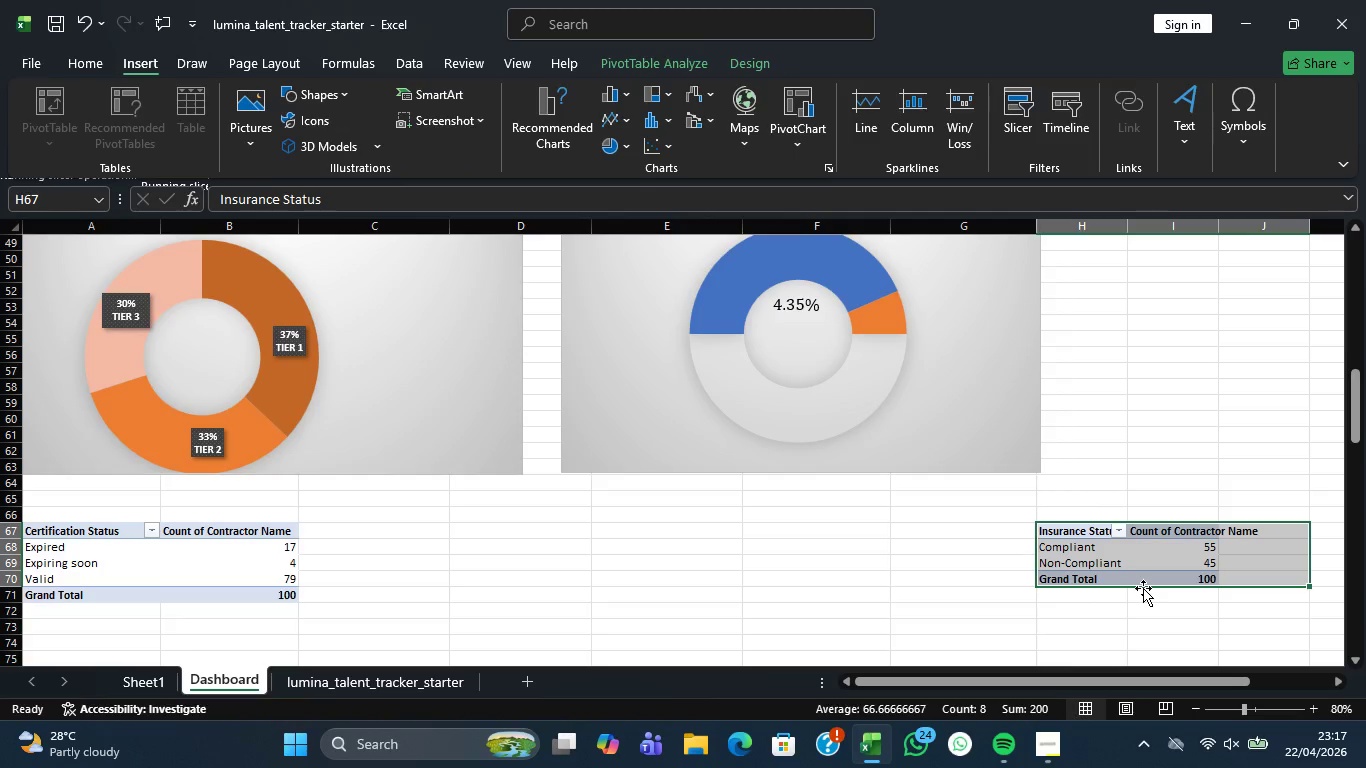 
left_click_drag(start_coordinate=[1143, 588], to_coordinate=[842, 573])
 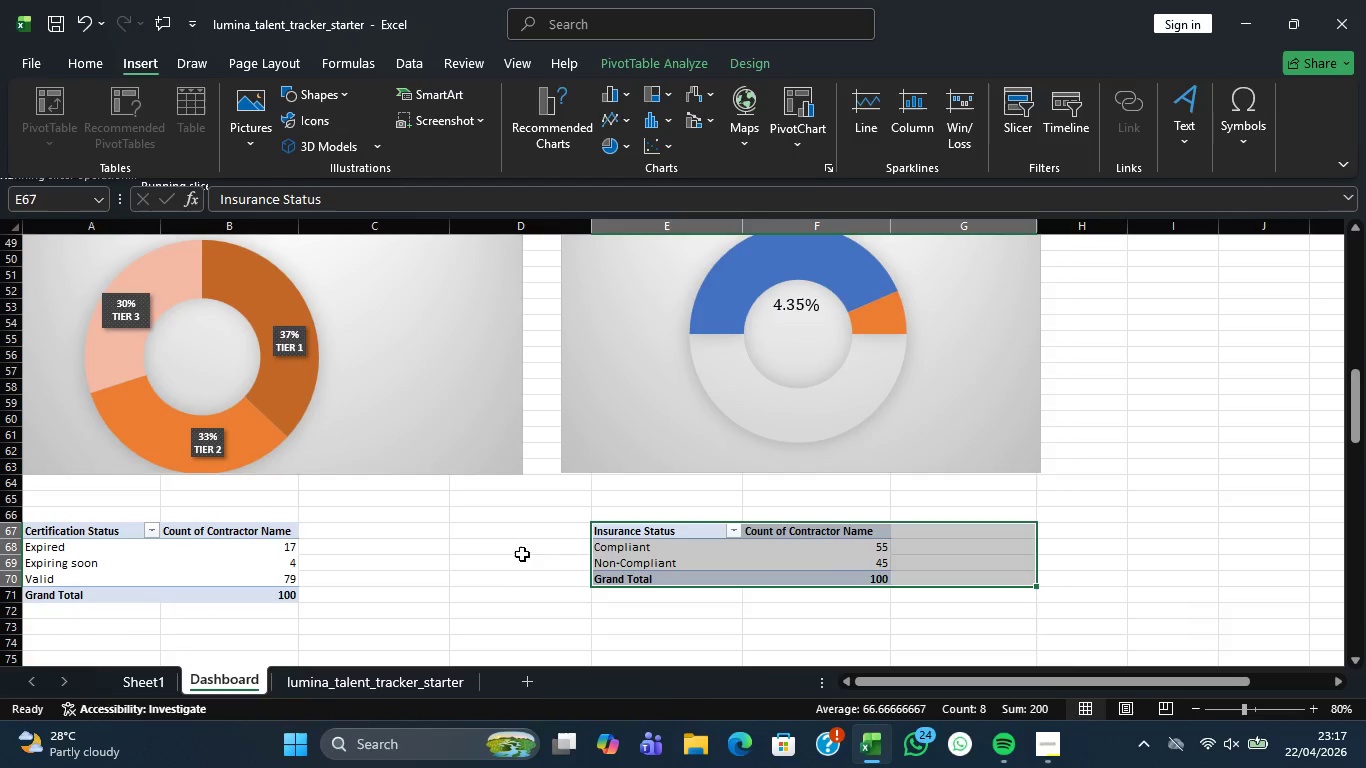 
left_click([491, 581])
 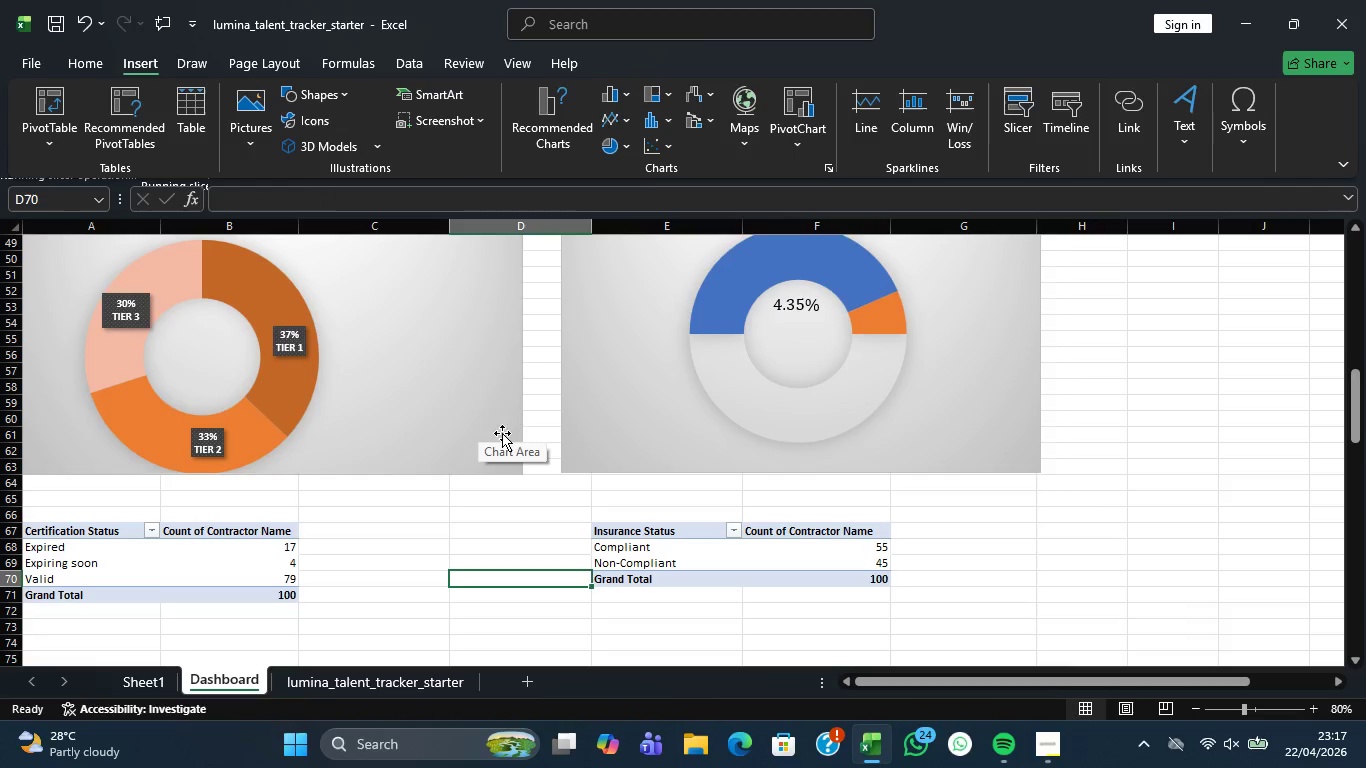 
scroll: coordinate [575, 405], scroll_direction: up, amount: 5.0
 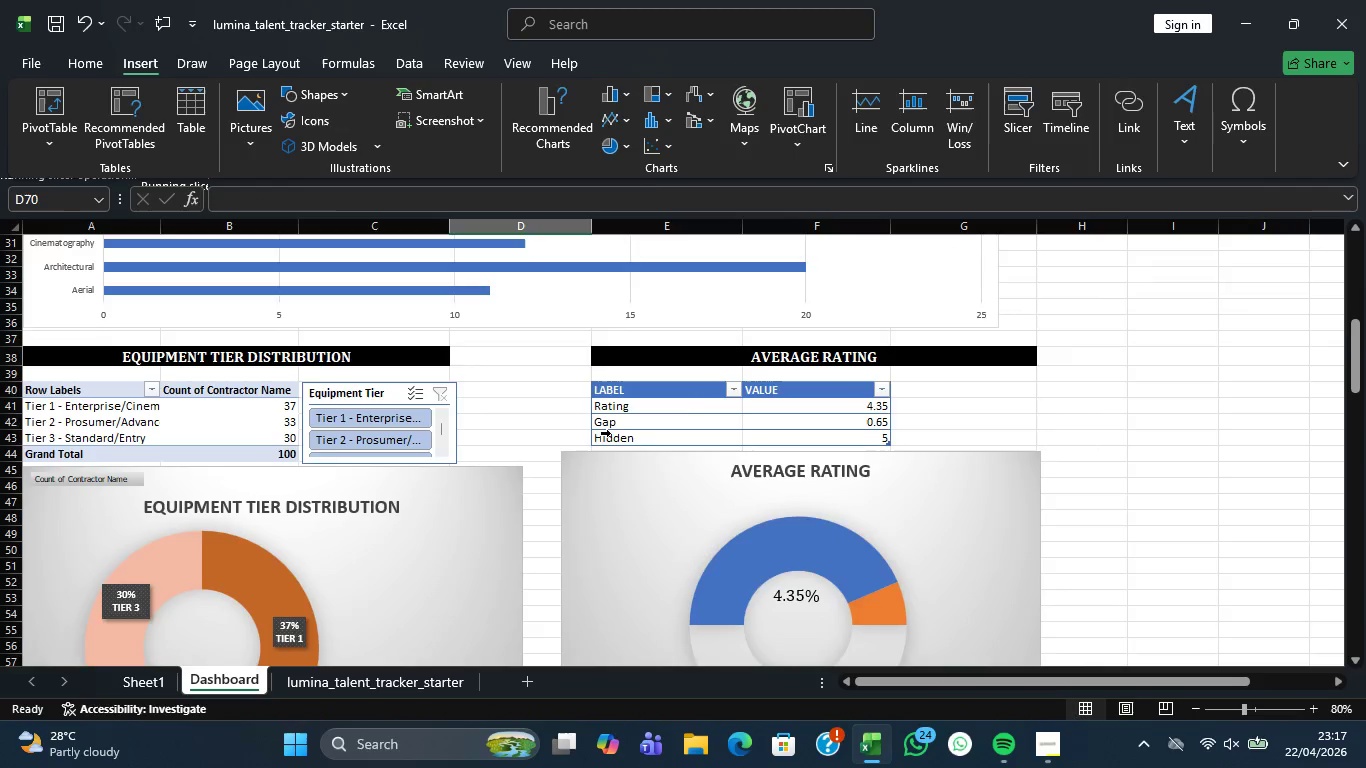 
scroll: coordinate [623, 504], scroll_direction: down, amount: 5.0
 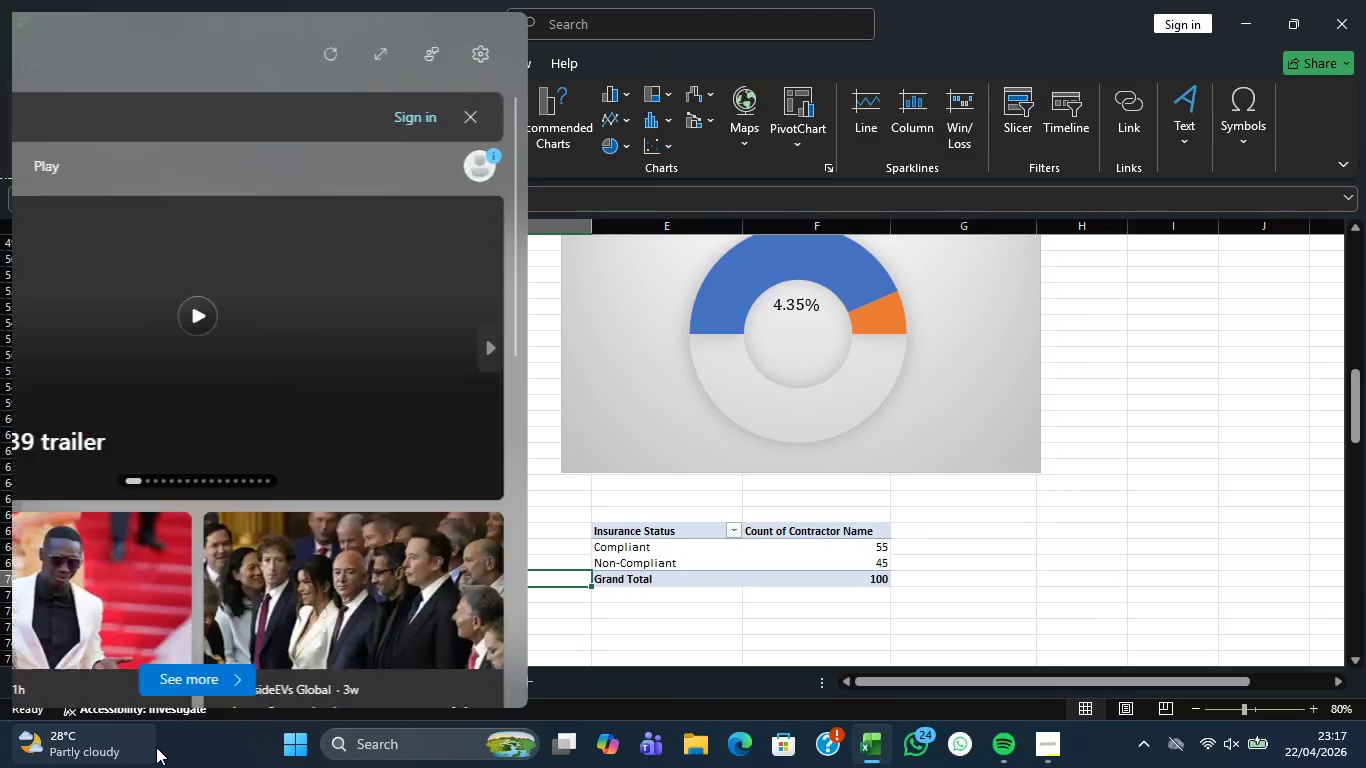 
wait(5.77)
 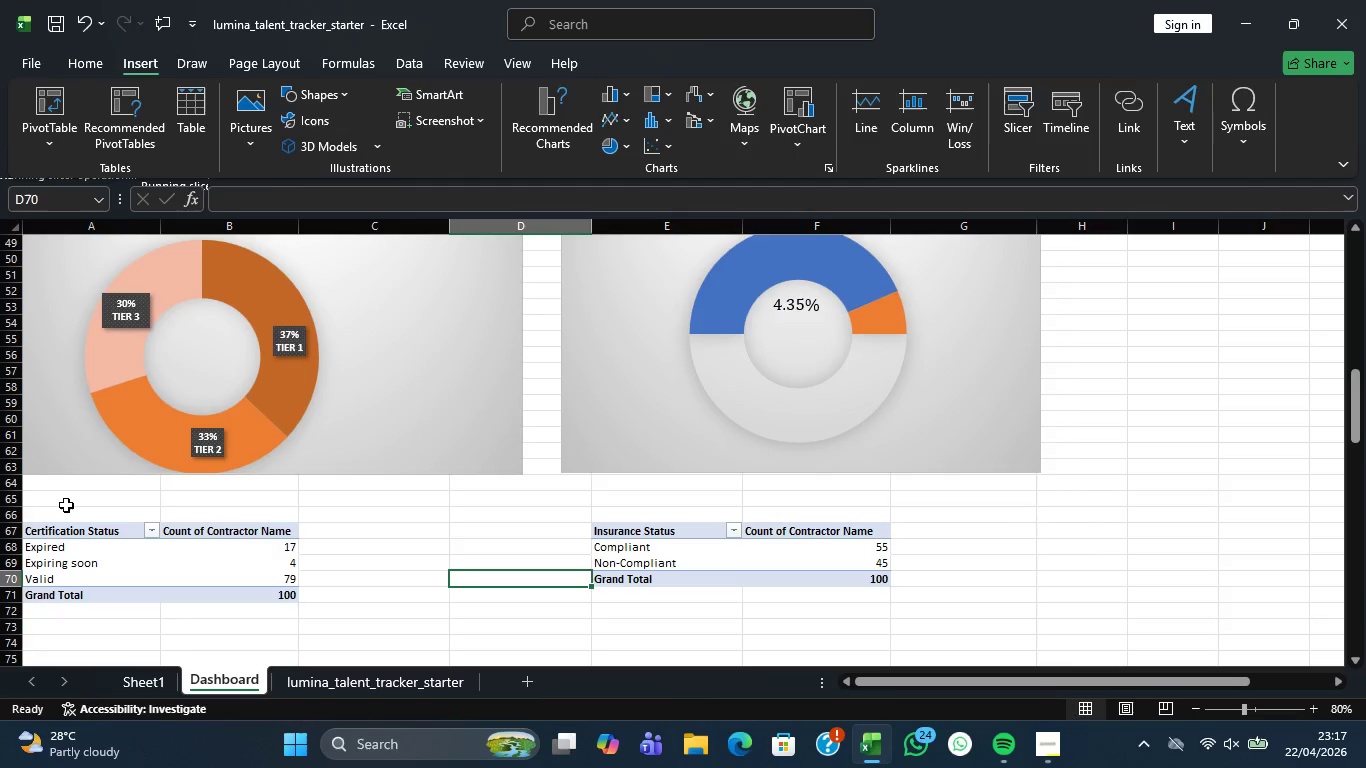 
left_click([1123, 457])
 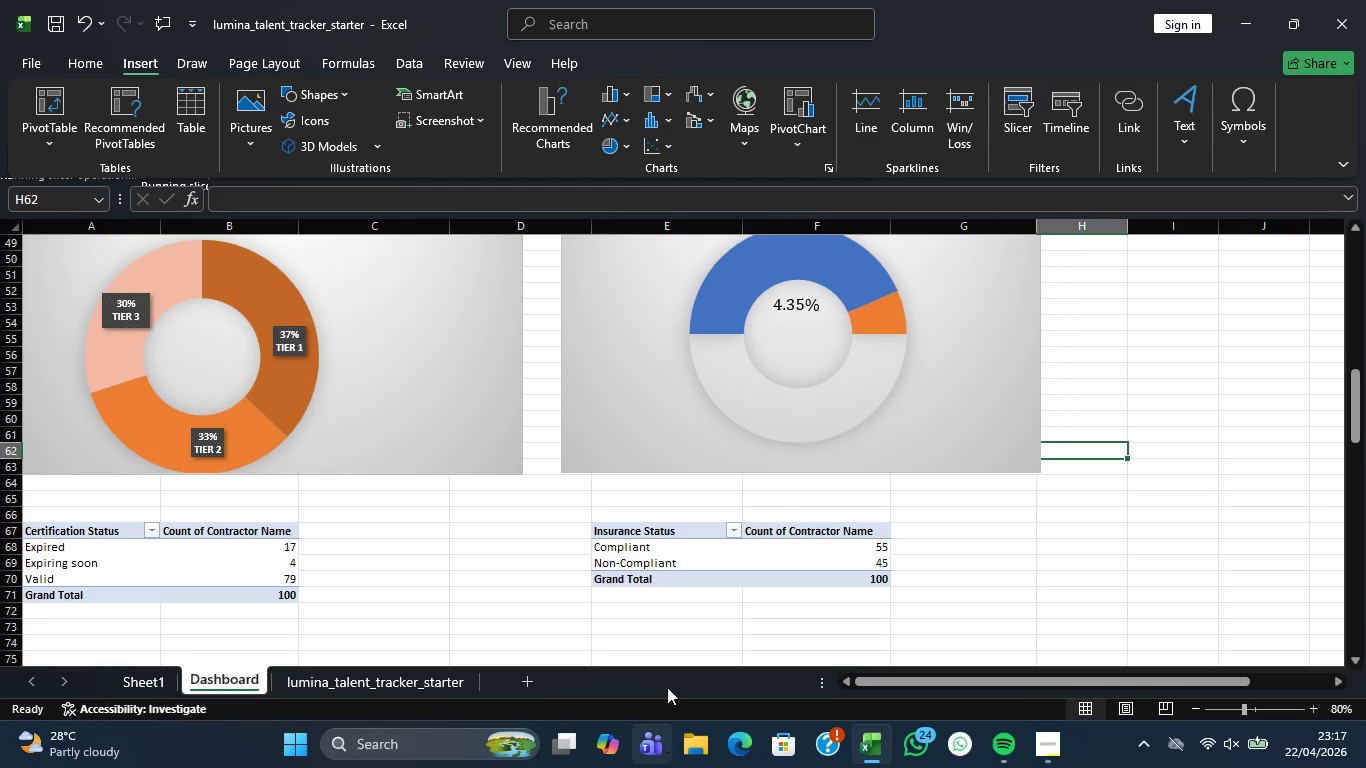 
wait(21.77)
 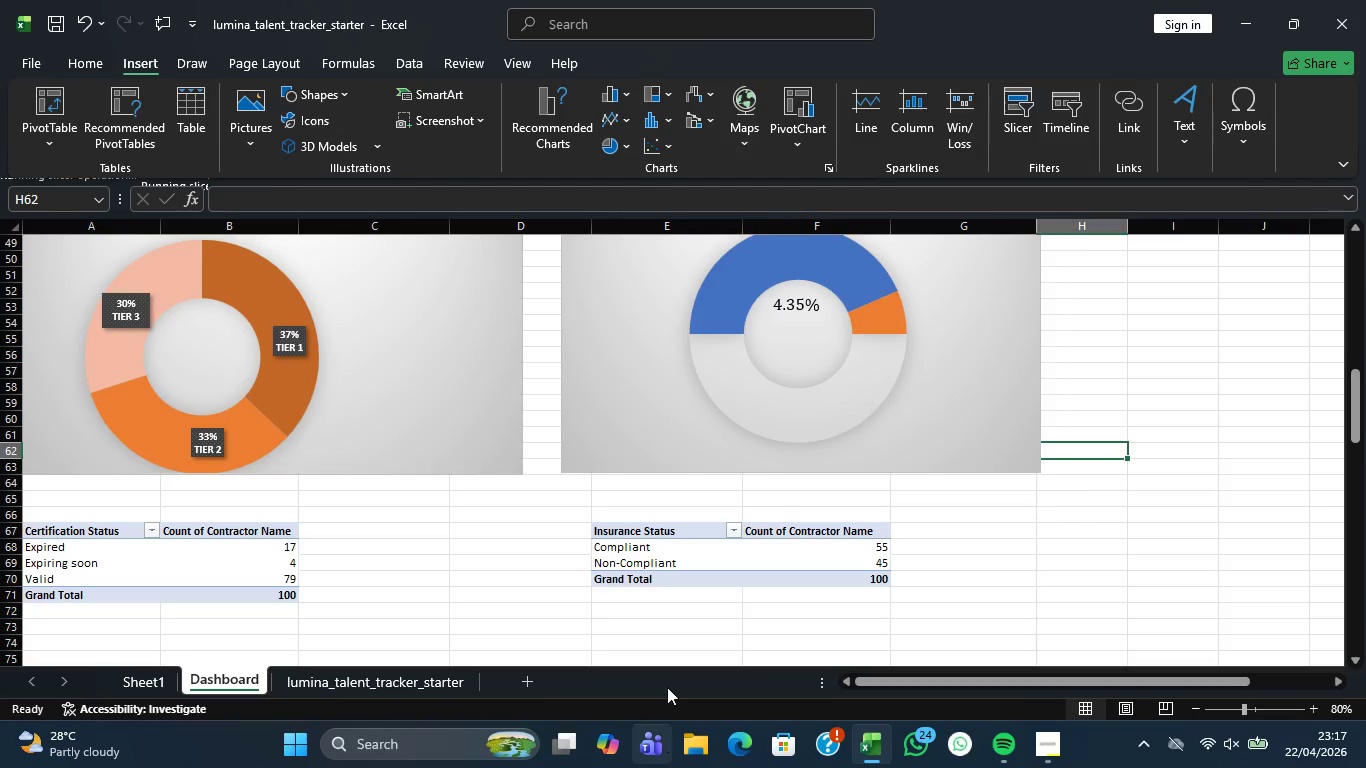 
scroll: coordinate [705, 548], scroll_direction: up, amount: 15.0
 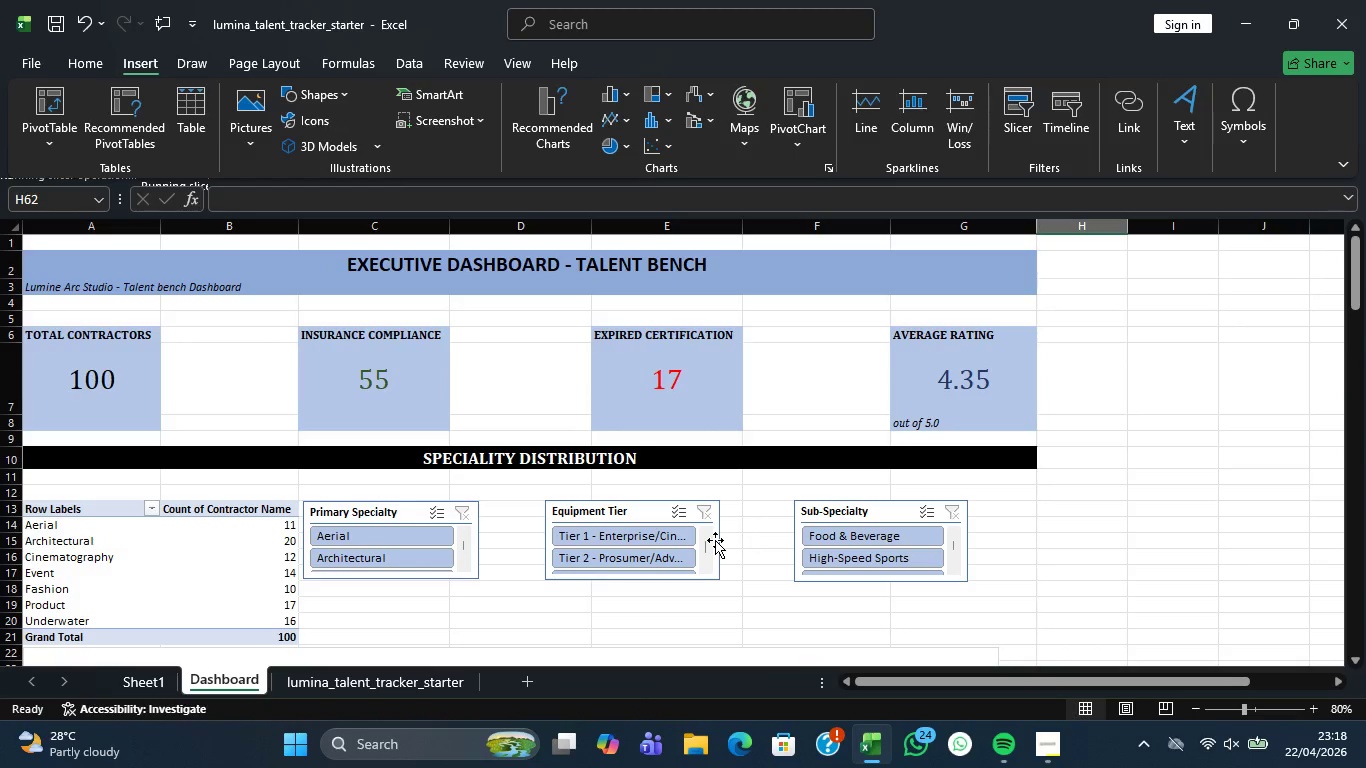 
scroll: coordinate [702, 568], scroll_direction: none, amount: 0.0
 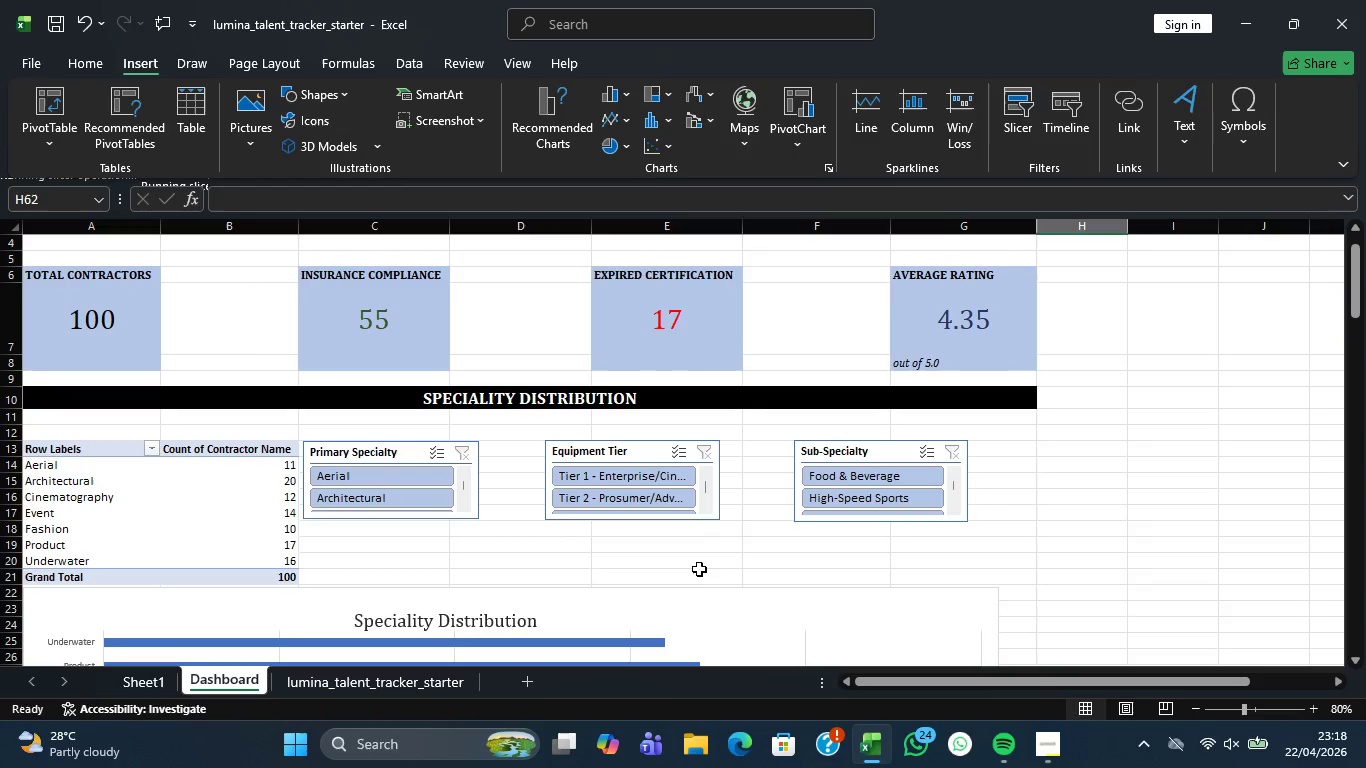 
scroll: coordinate [691, 572], scroll_direction: down, amount: 9.0
 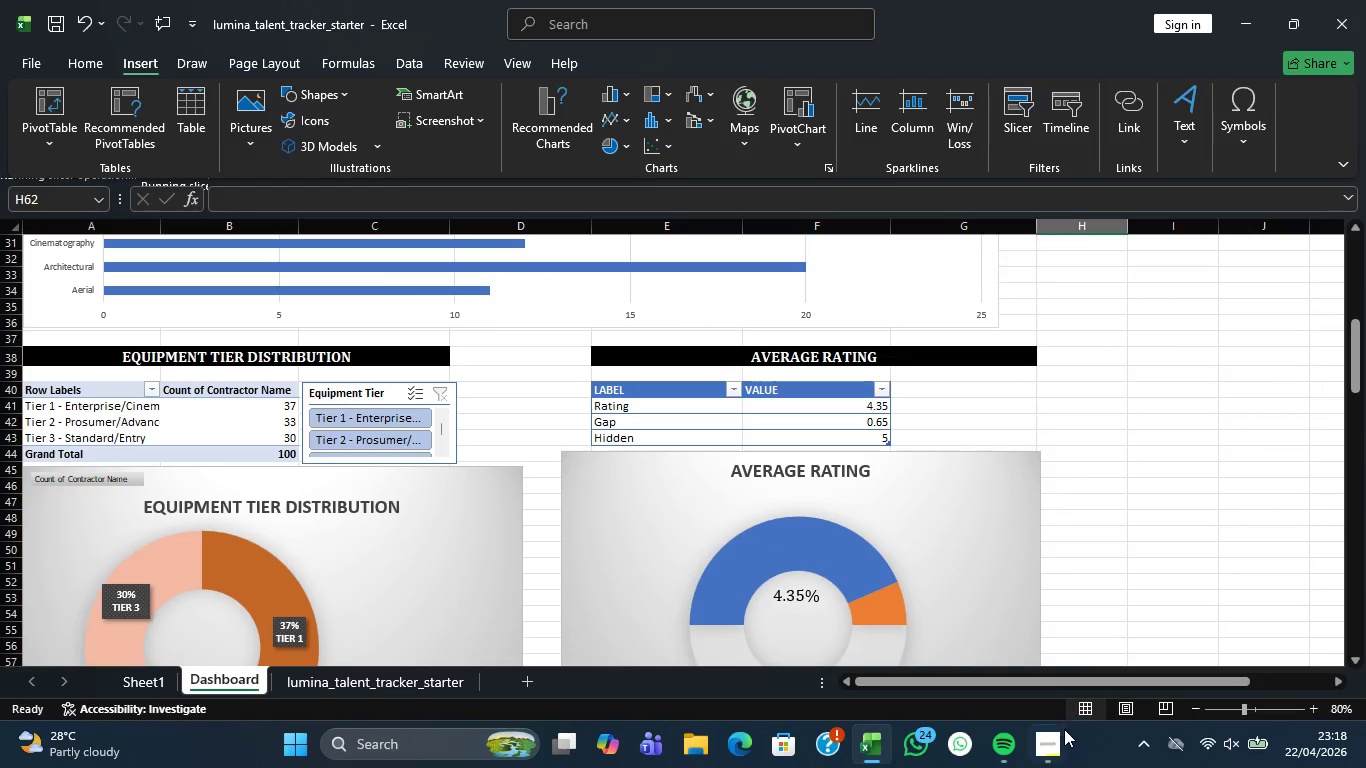 
left_click([1078, 661])